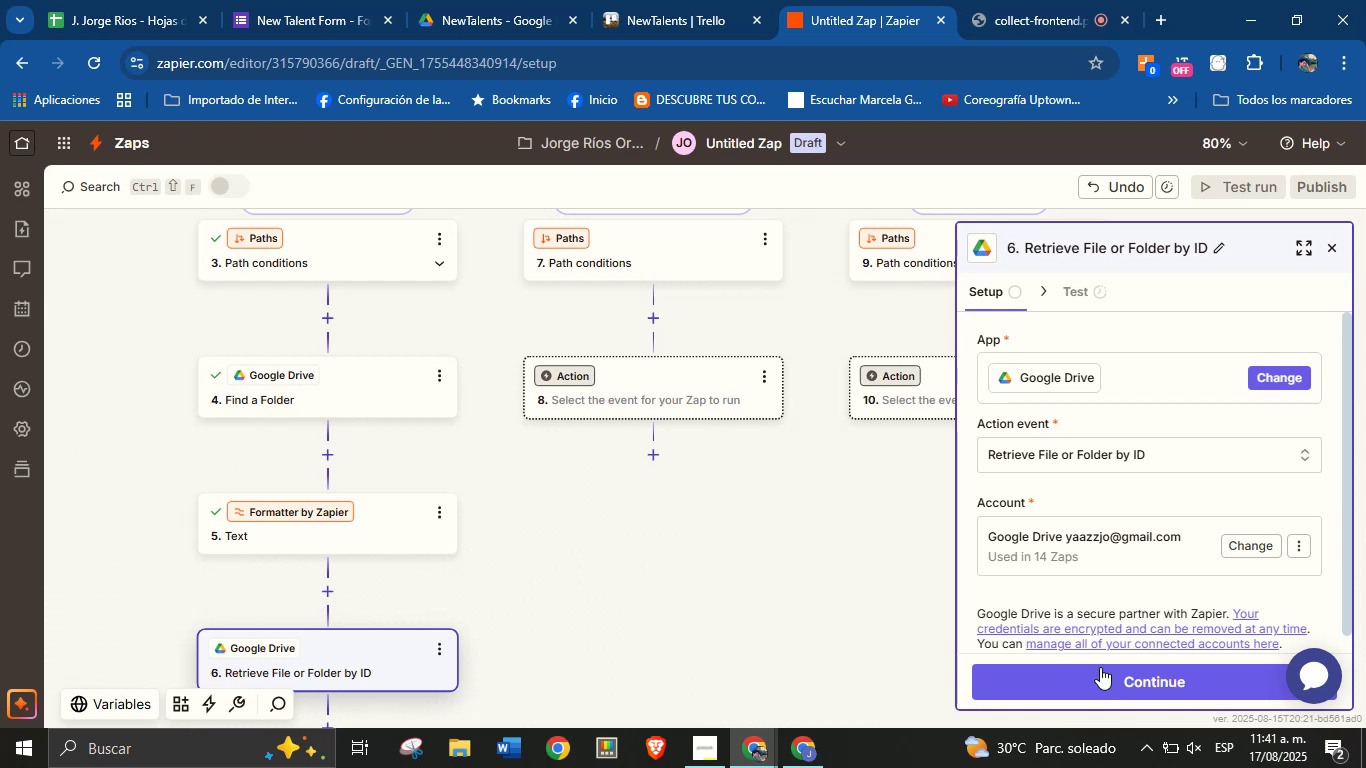 
left_click([1112, 687])
 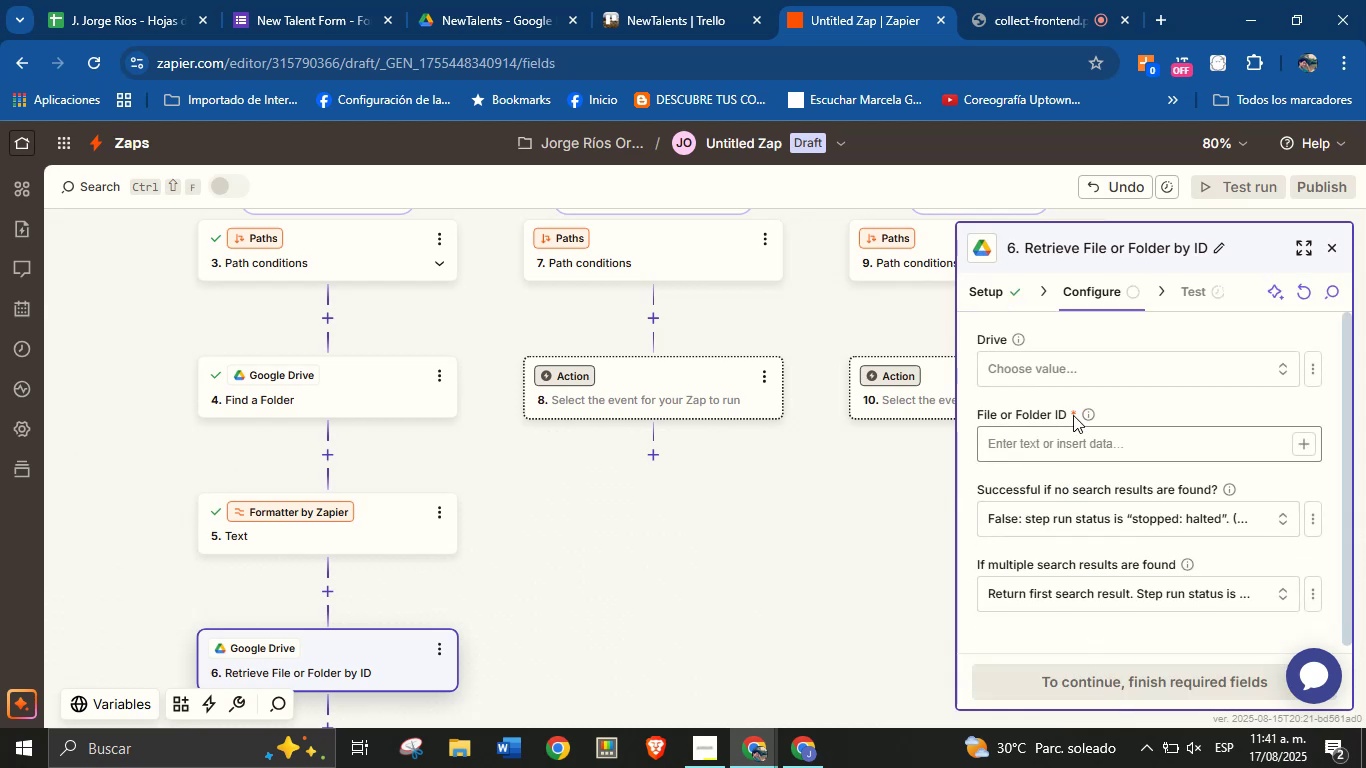 
left_click([1076, 378])
 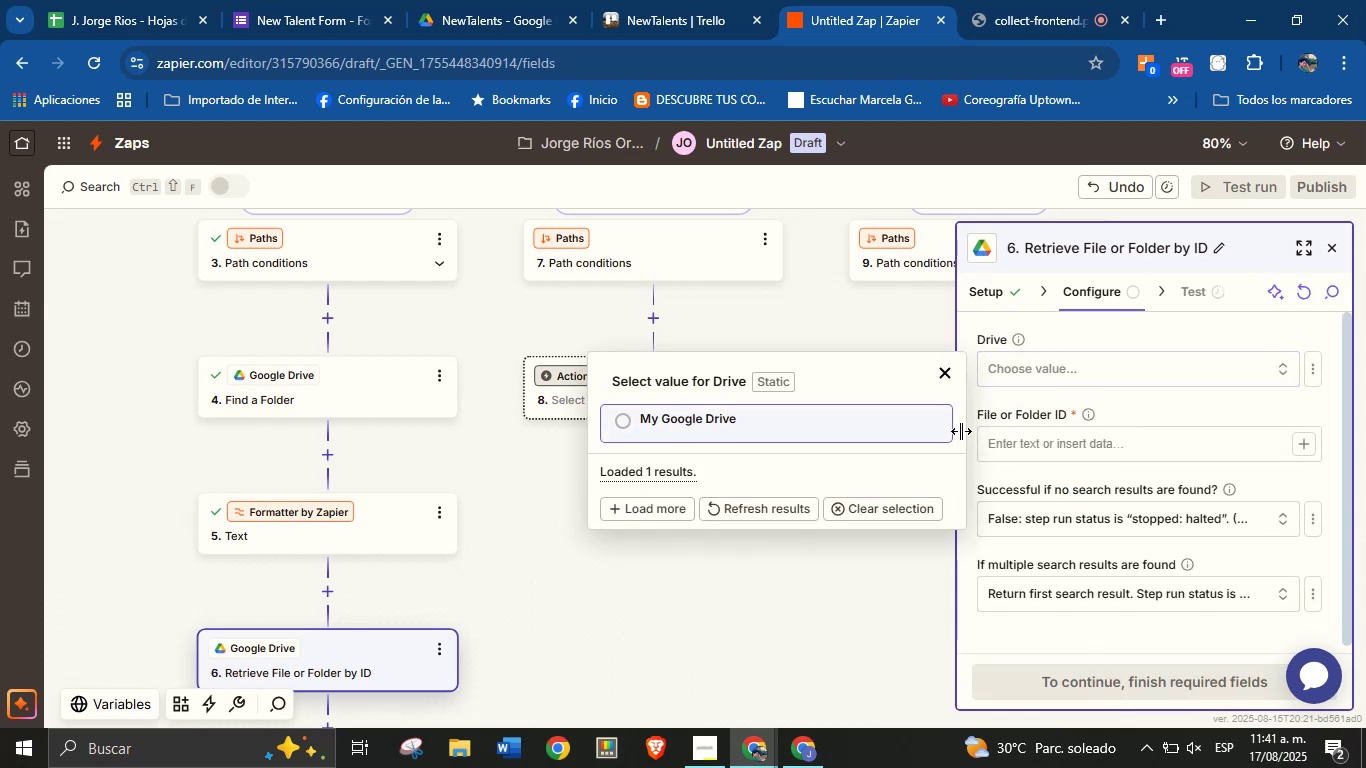 
left_click([849, 426])
 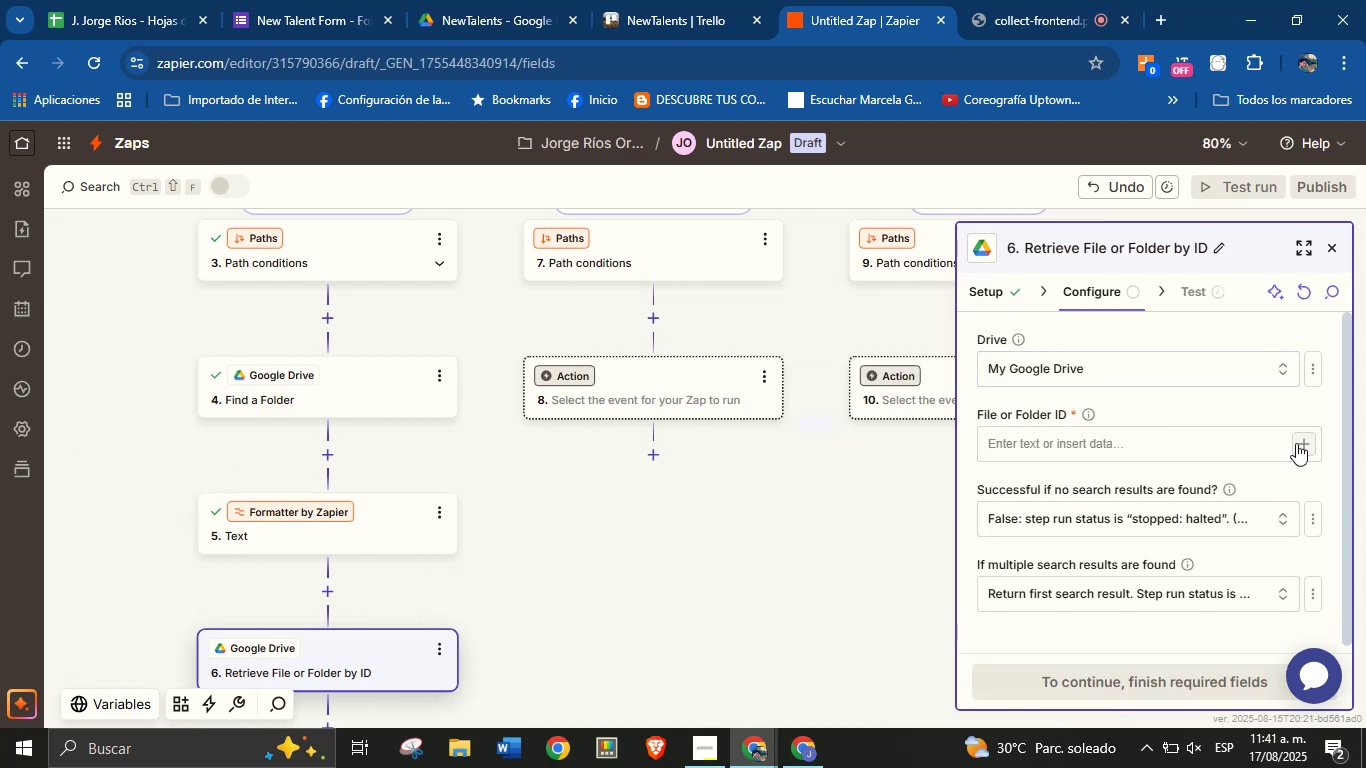 
left_click([1296, 443])
 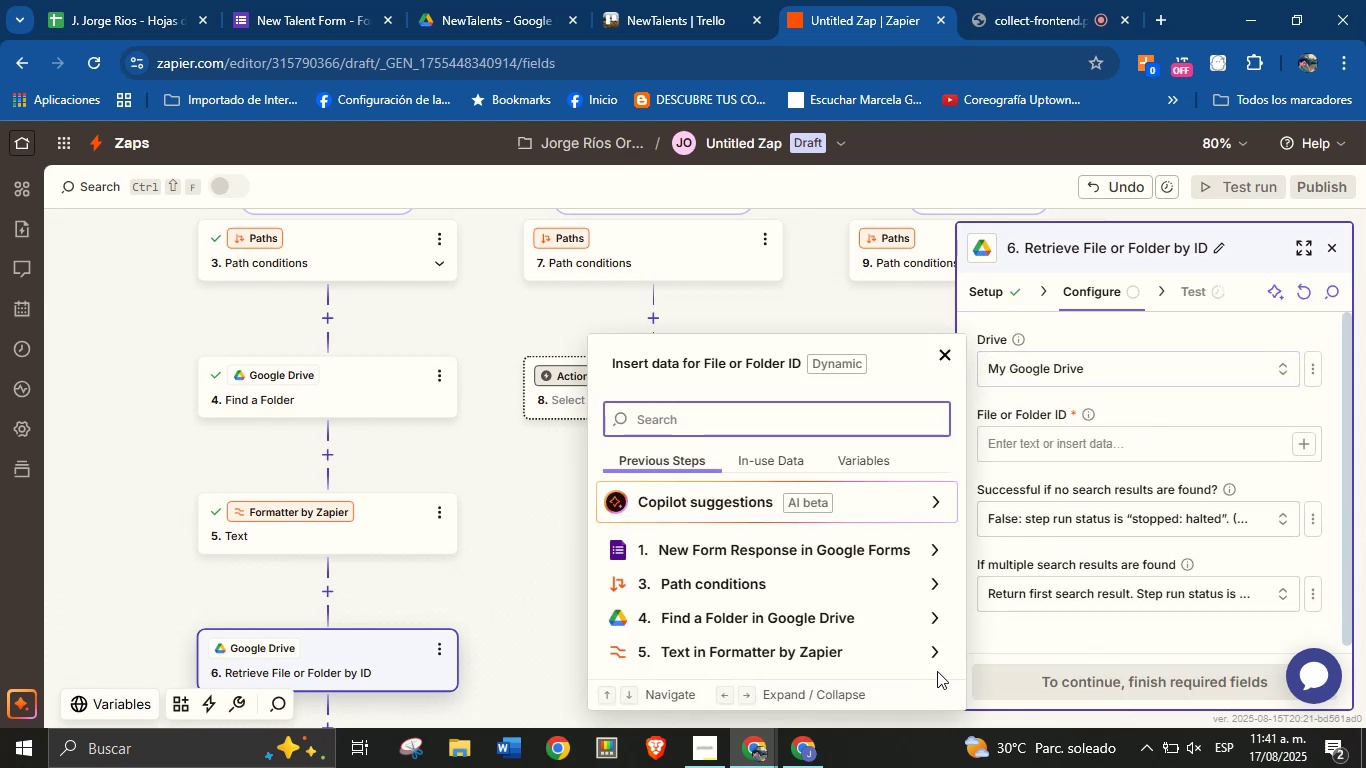 
left_click([932, 656])
 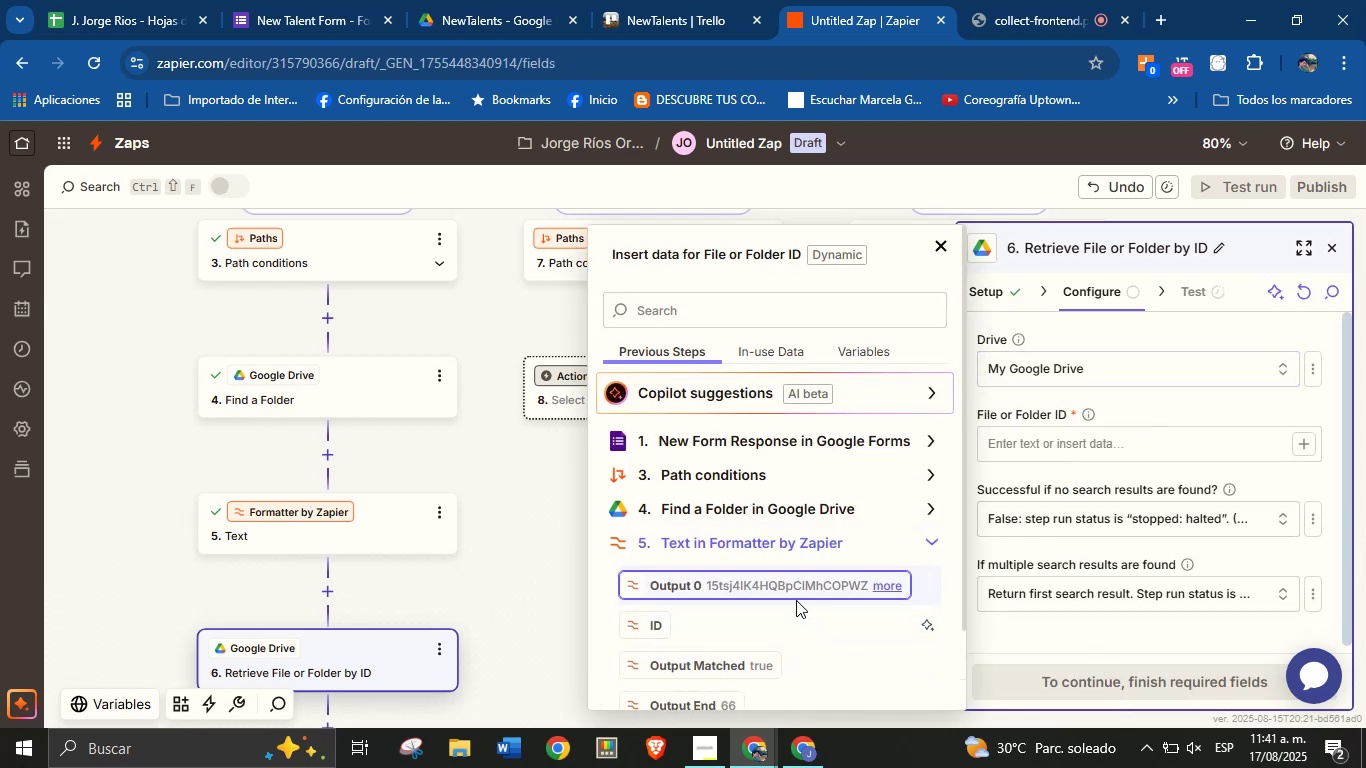 
left_click([796, 592])
 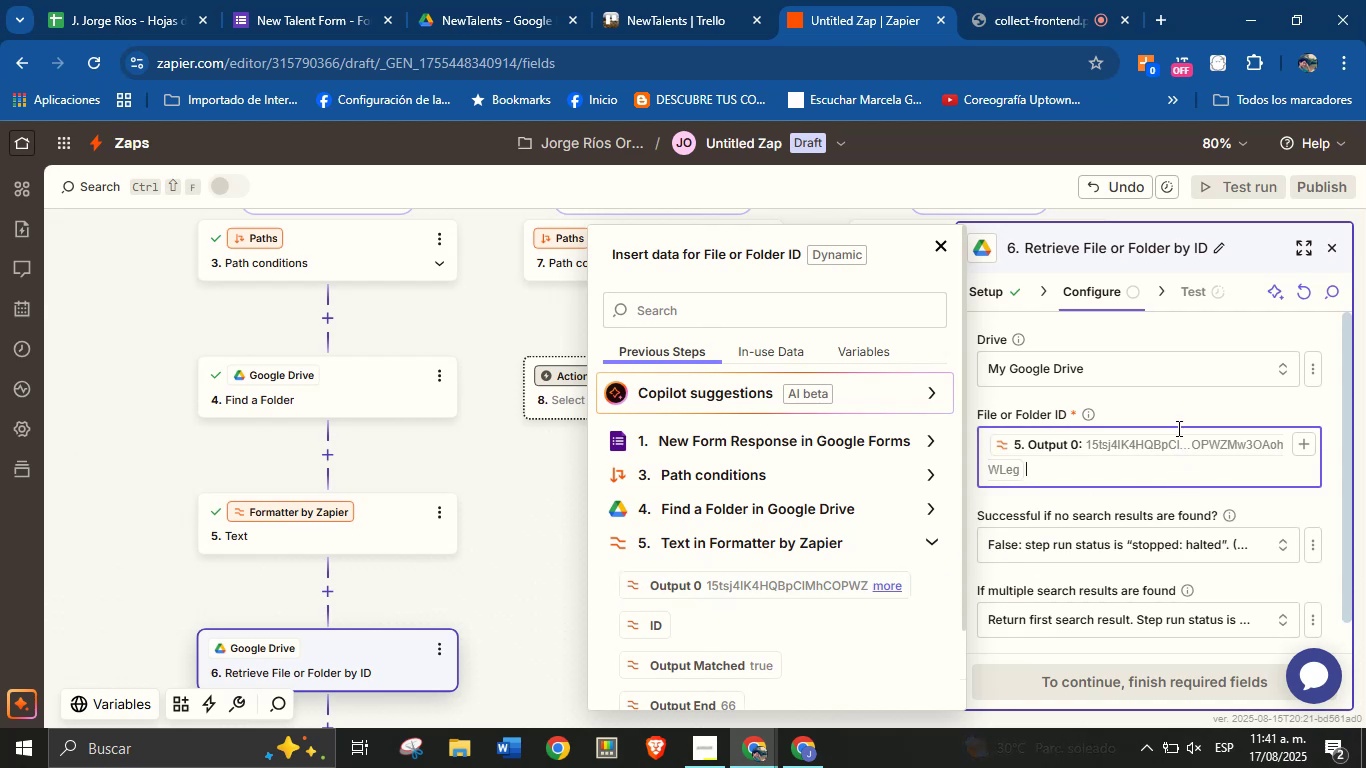 
left_click([1174, 416])
 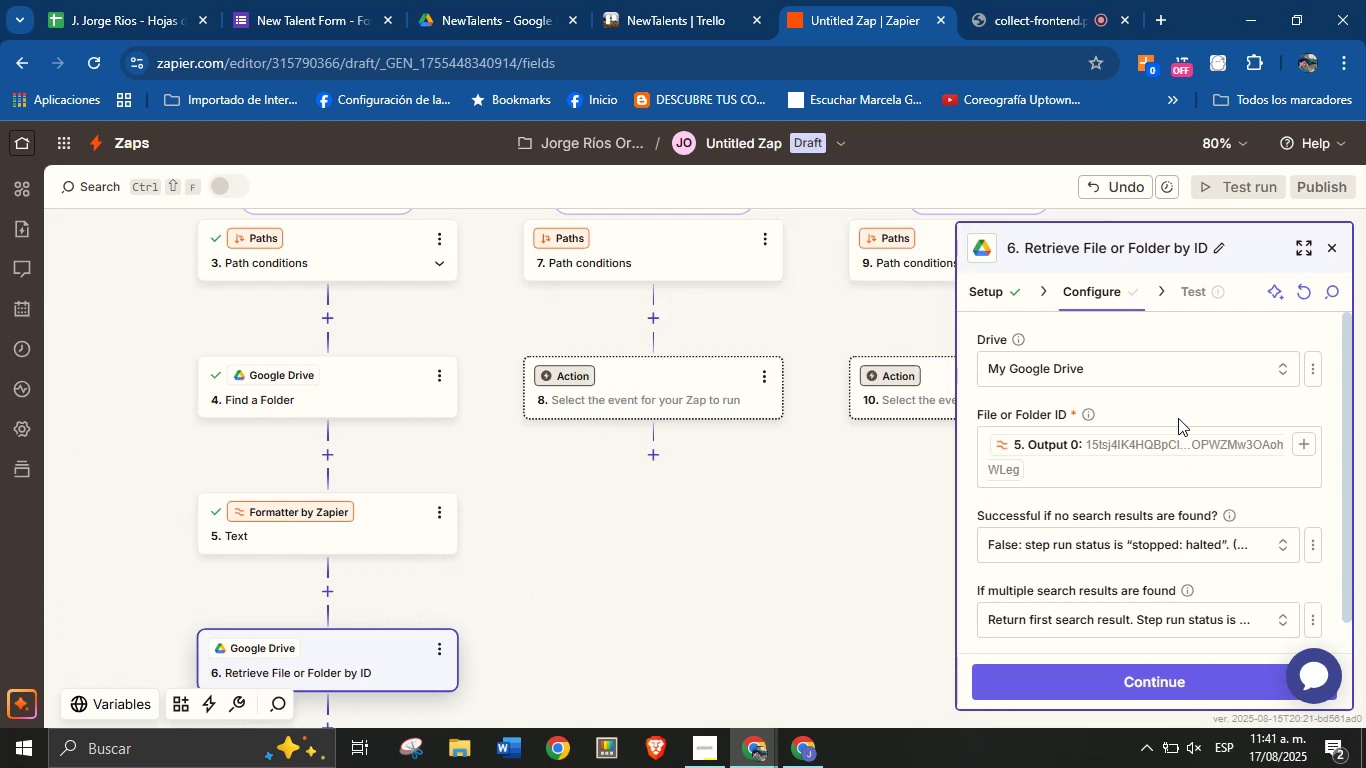 
scroll: coordinate [1184, 426], scroll_direction: down, amount: 2.0
 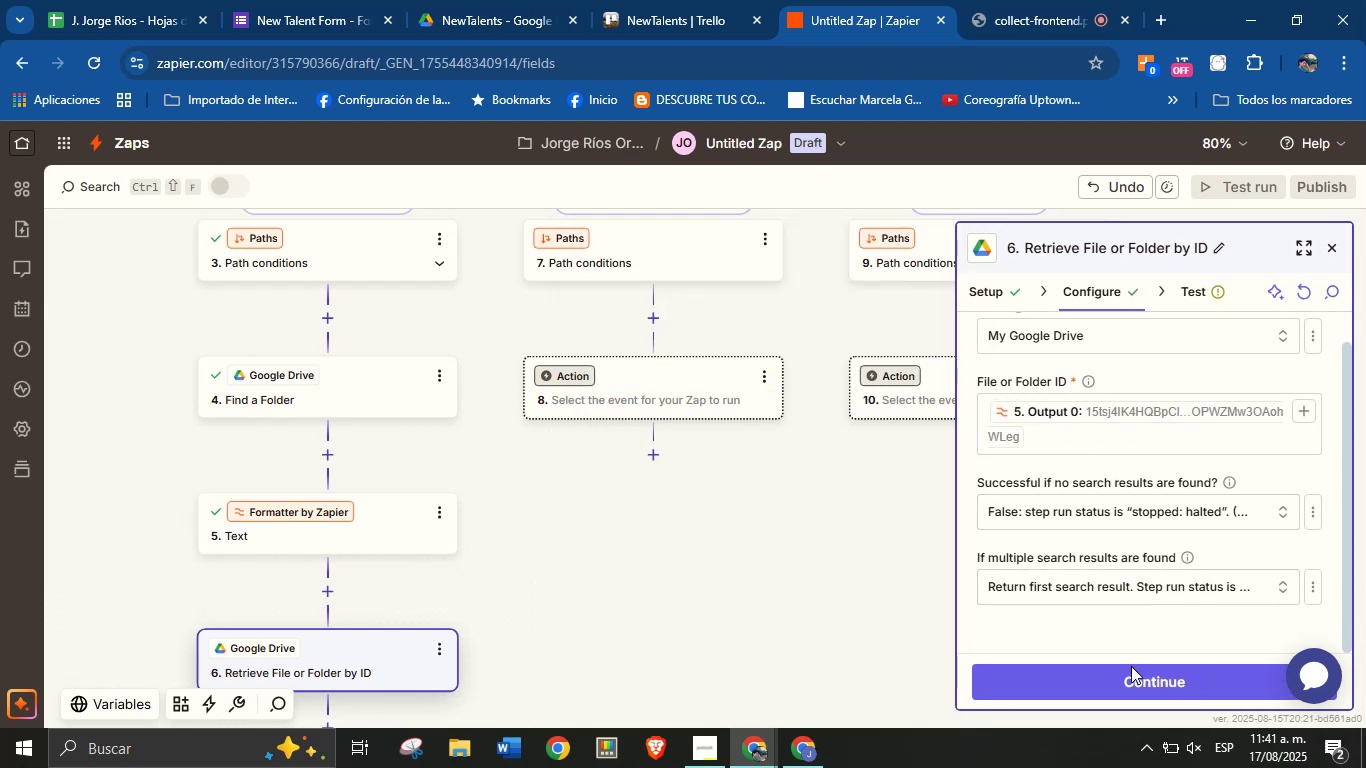 
left_click([1139, 673])
 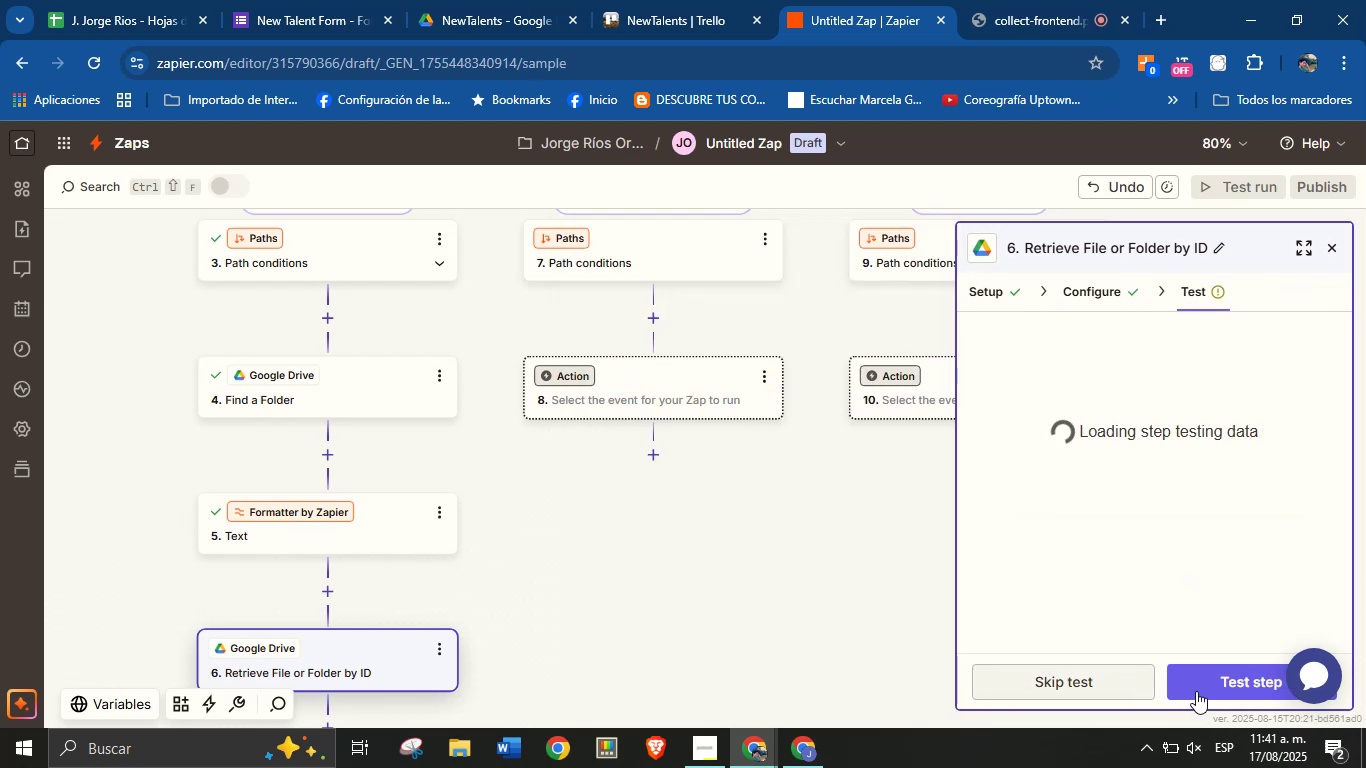 
left_click([1214, 676])
 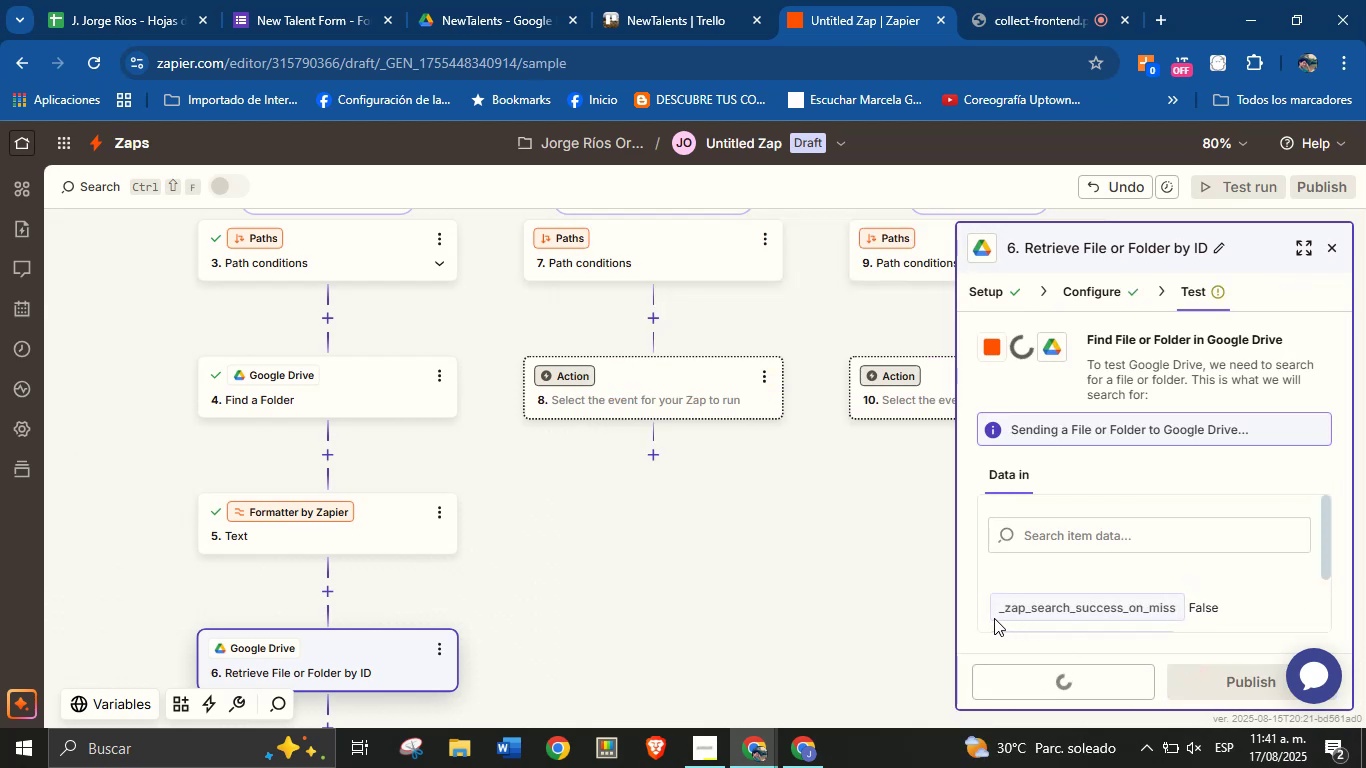 
left_click_drag(start_coordinate=[781, 619], to_coordinate=[775, 537])
 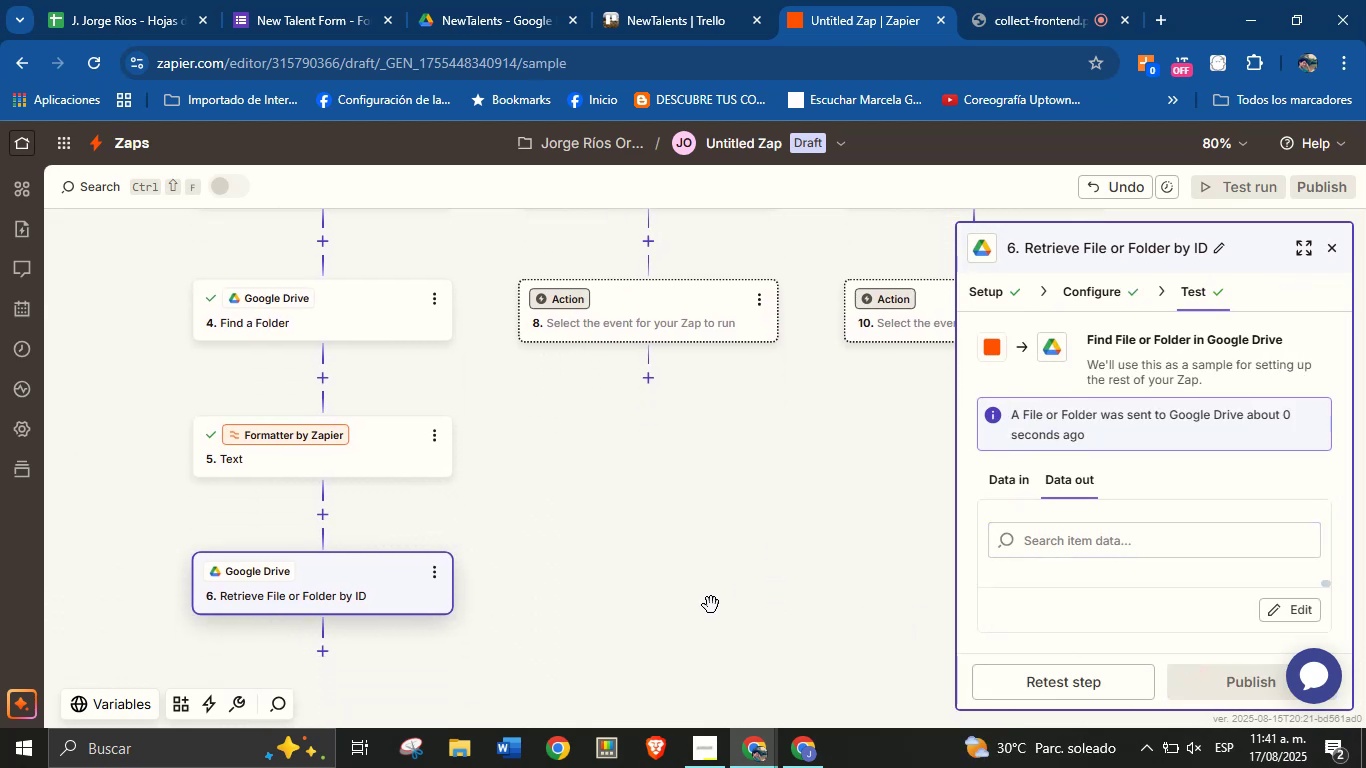 
left_click_drag(start_coordinate=[695, 619], to_coordinate=[707, 580])
 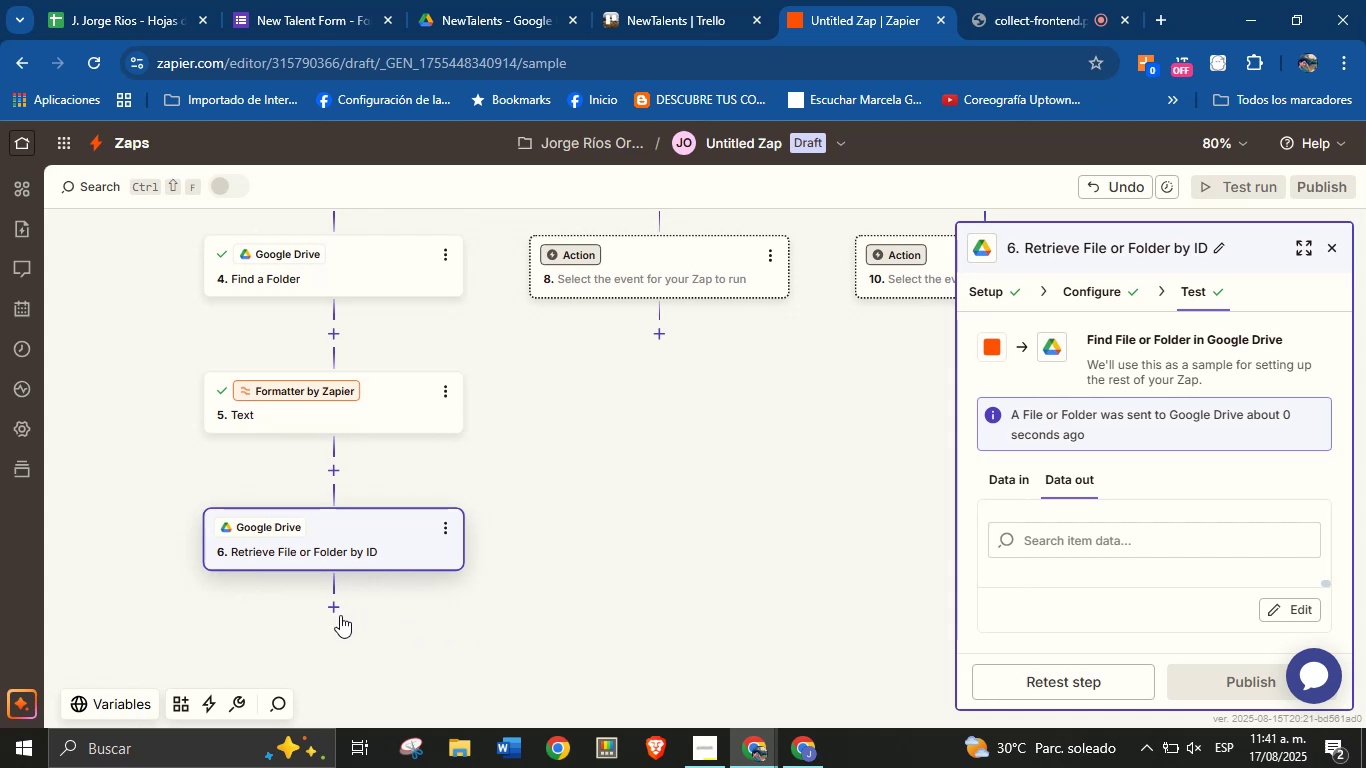 
left_click([334, 612])
 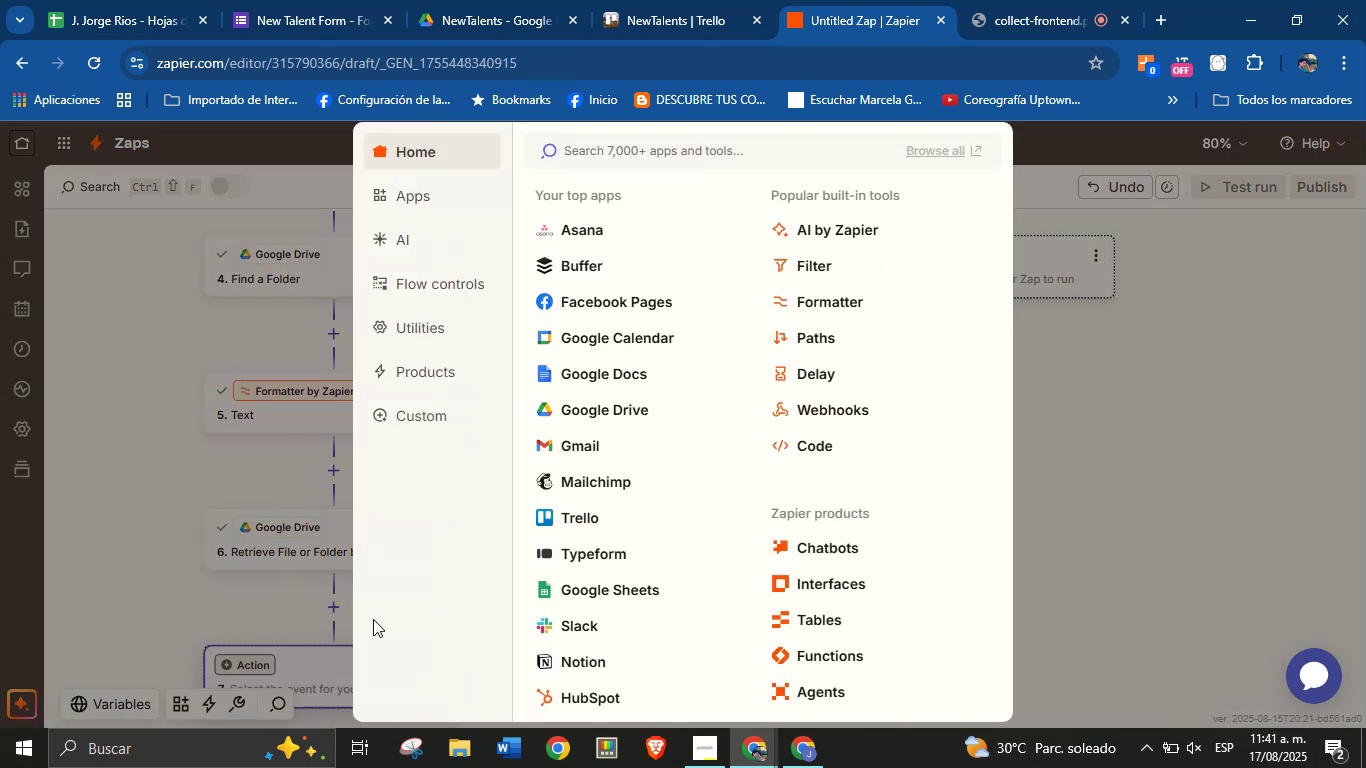 
wait(9.6)
 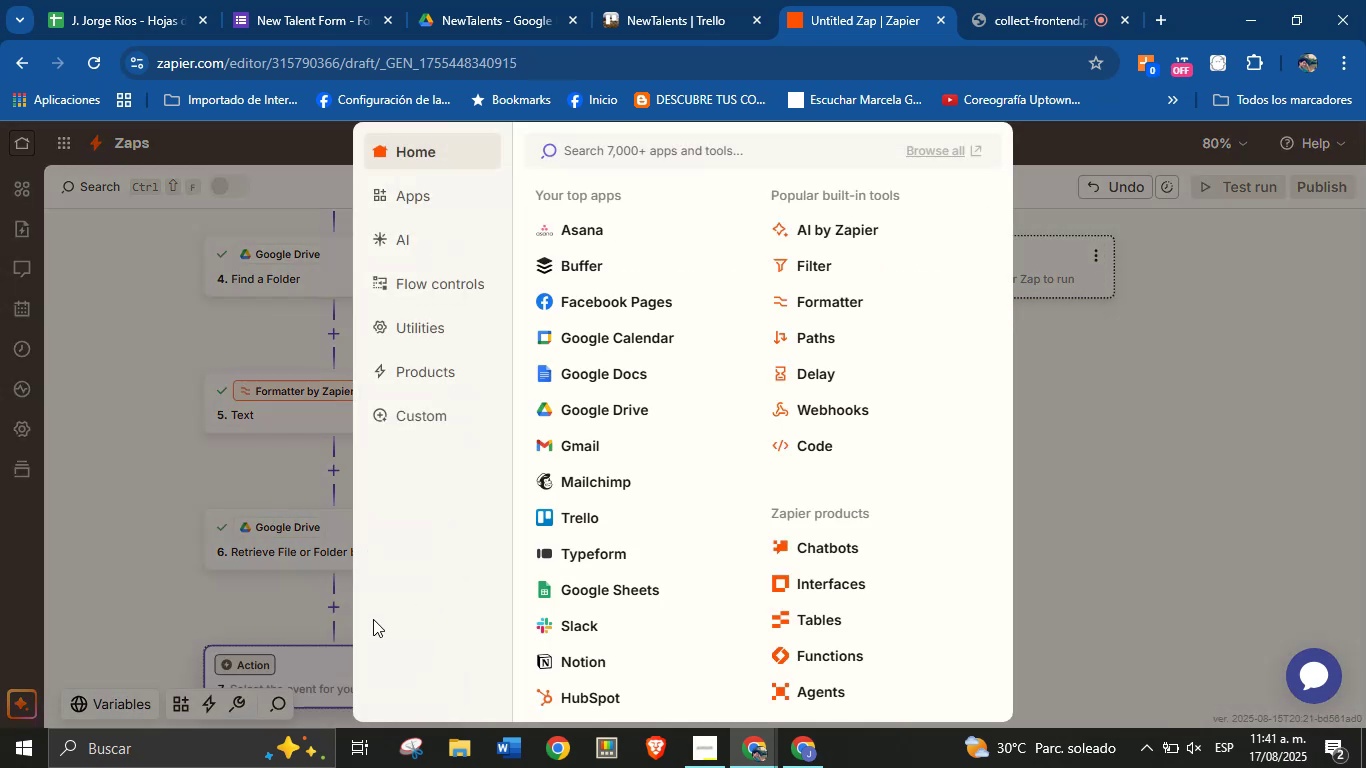 
left_click([617, 405])
 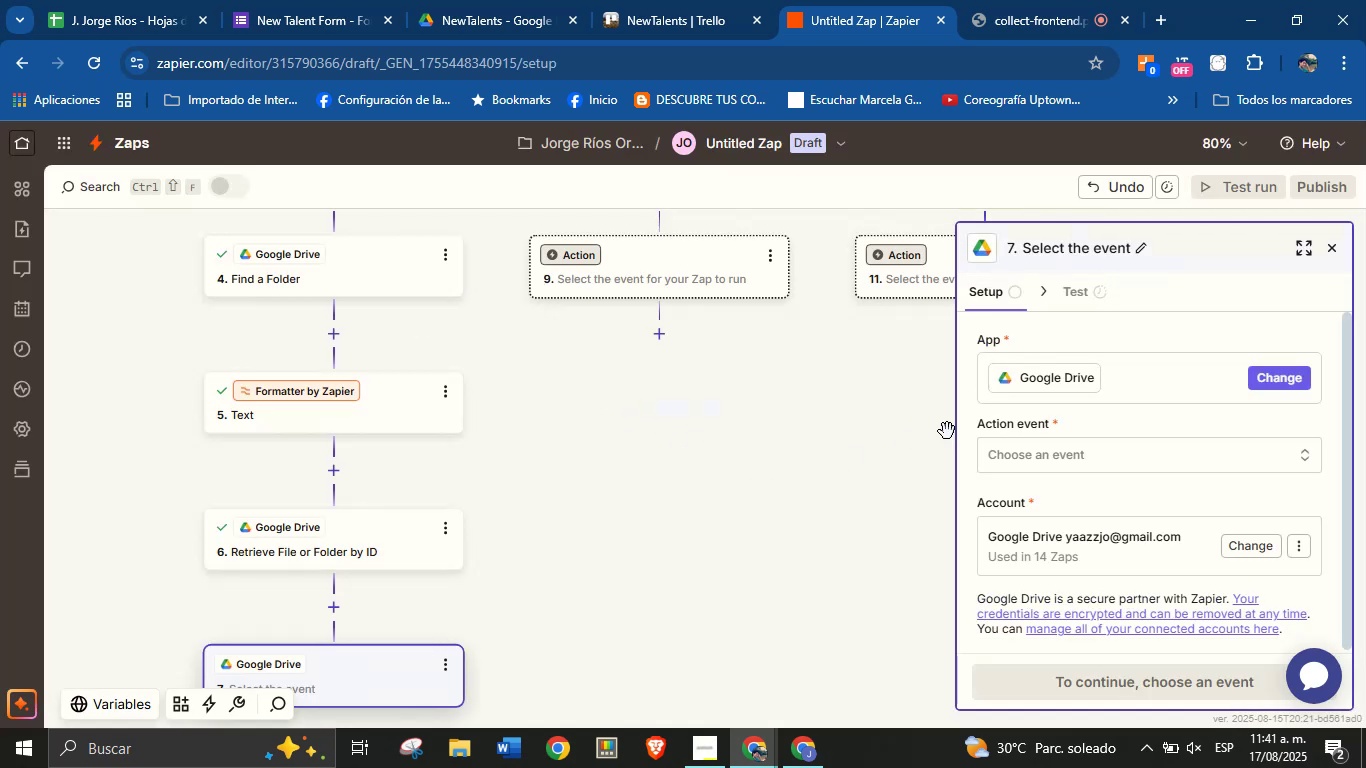 
left_click([1075, 449])
 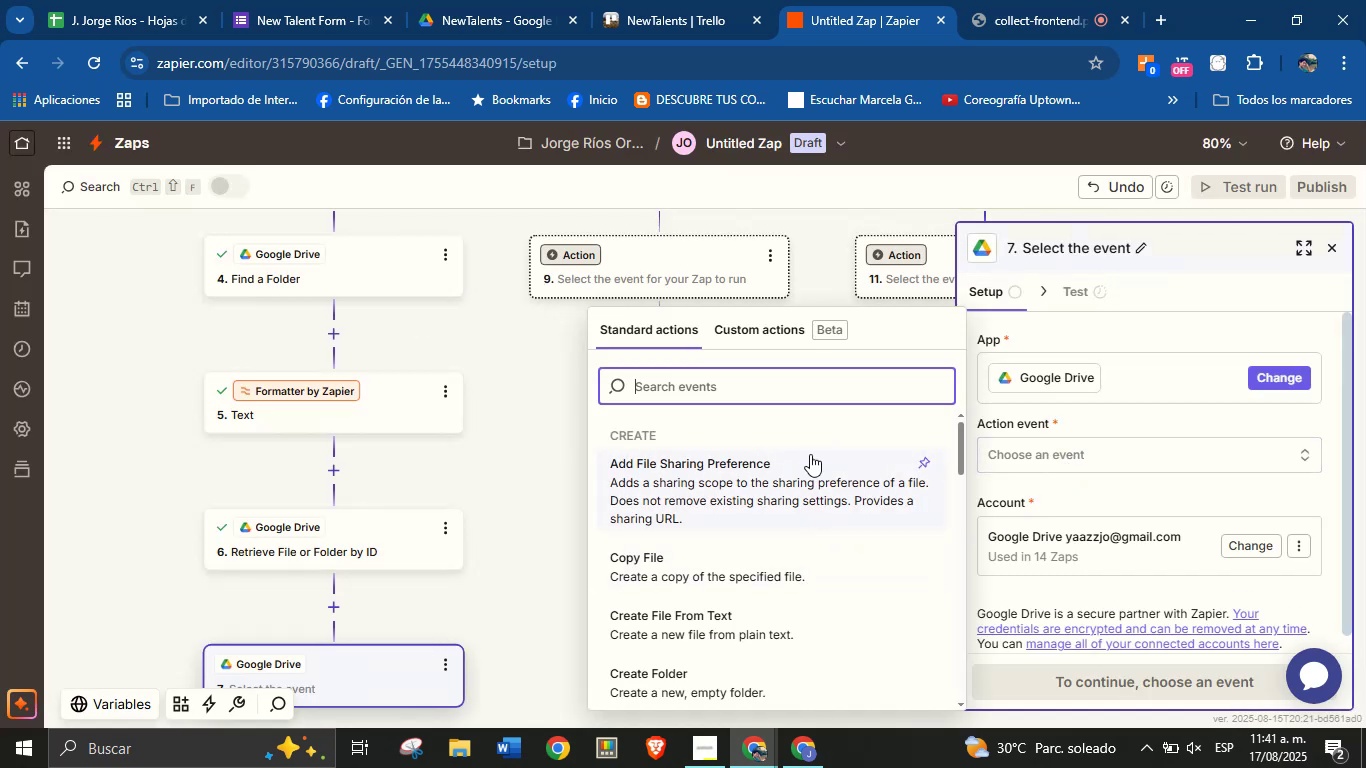 
wait(5.11)
 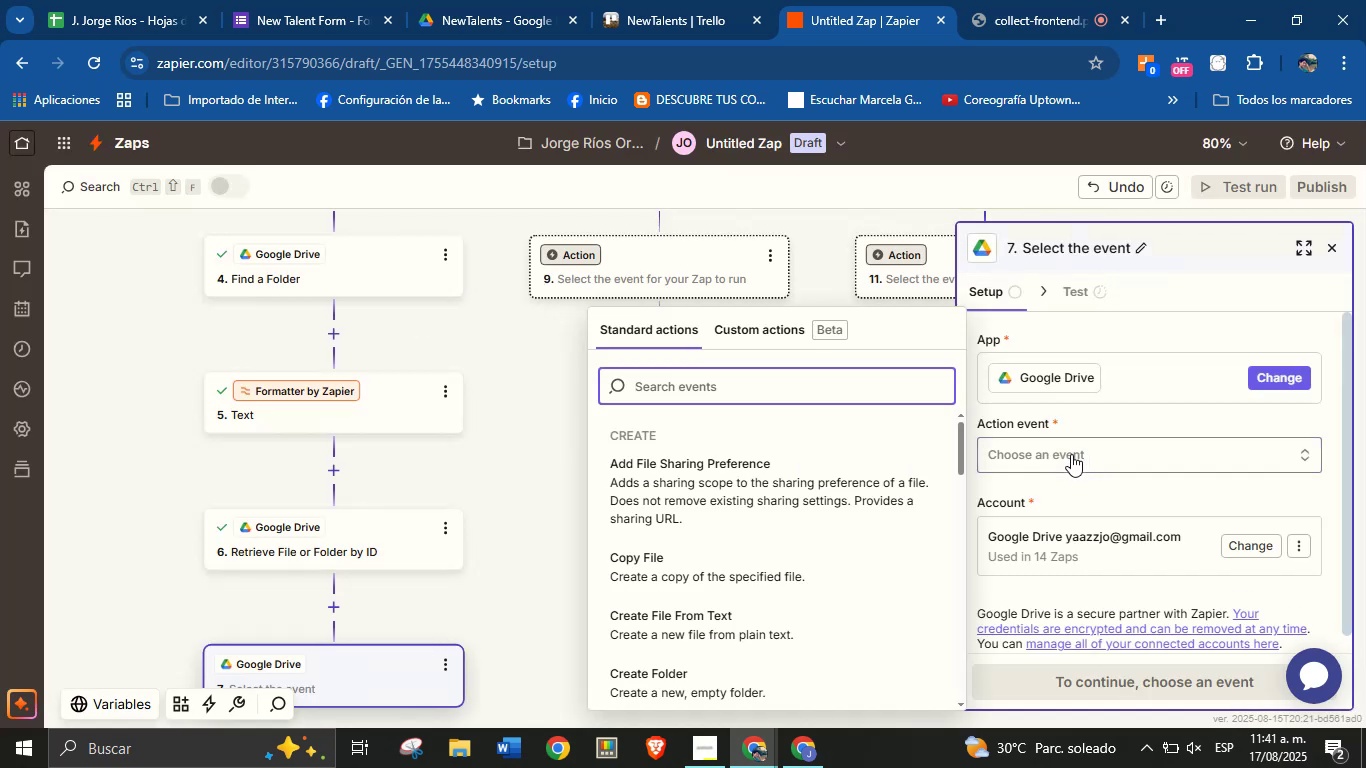 
type(upl)
 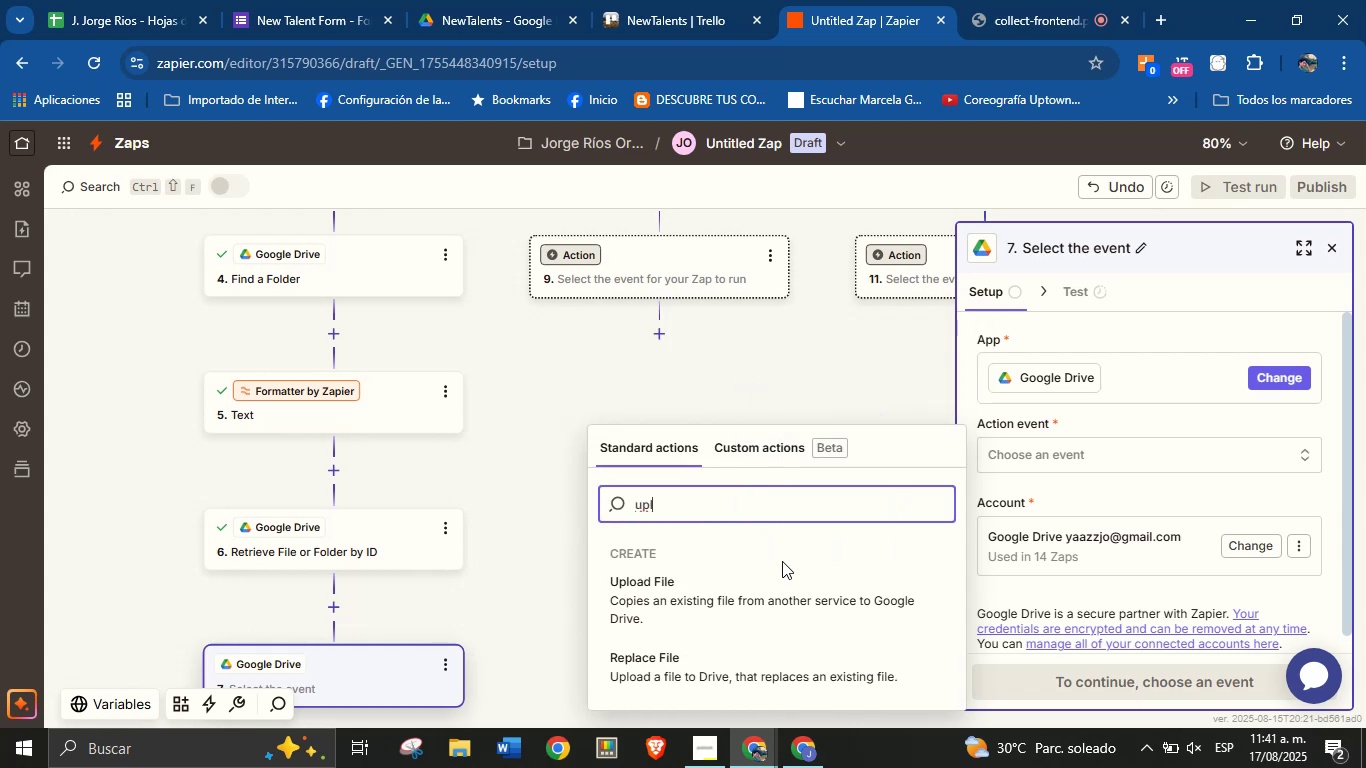 
left_click([780, 596])
 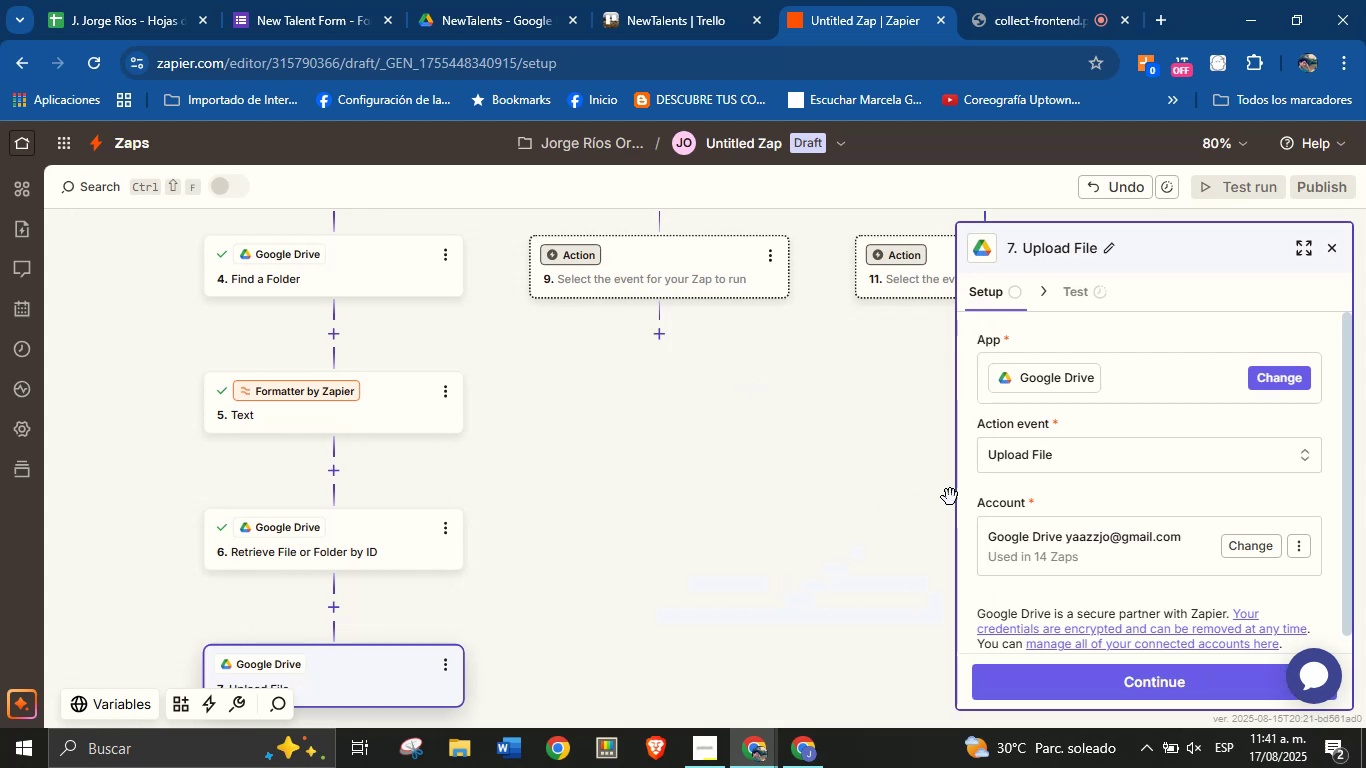 
scroll: coordinate [1046, 502], scroll_direction: down, amount: 2.0
 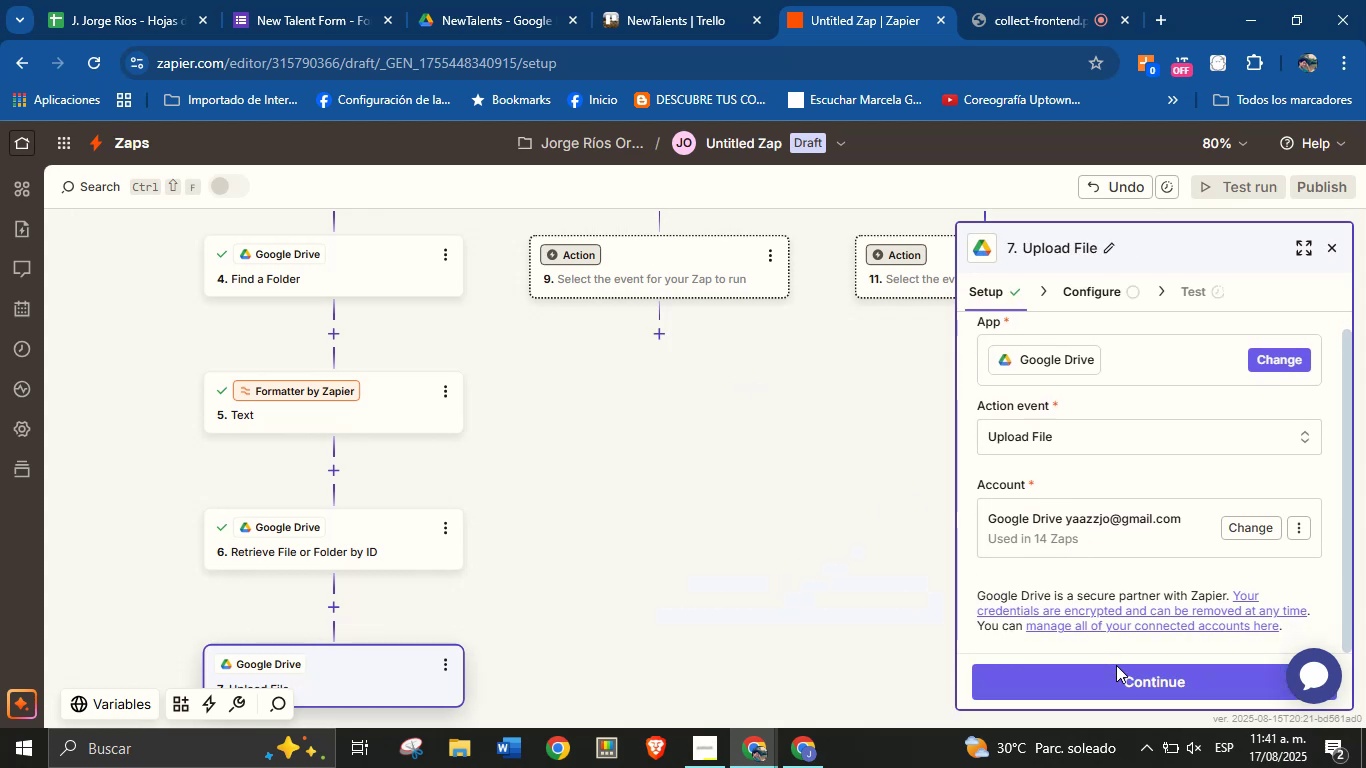 
left_click([1119, 678])
 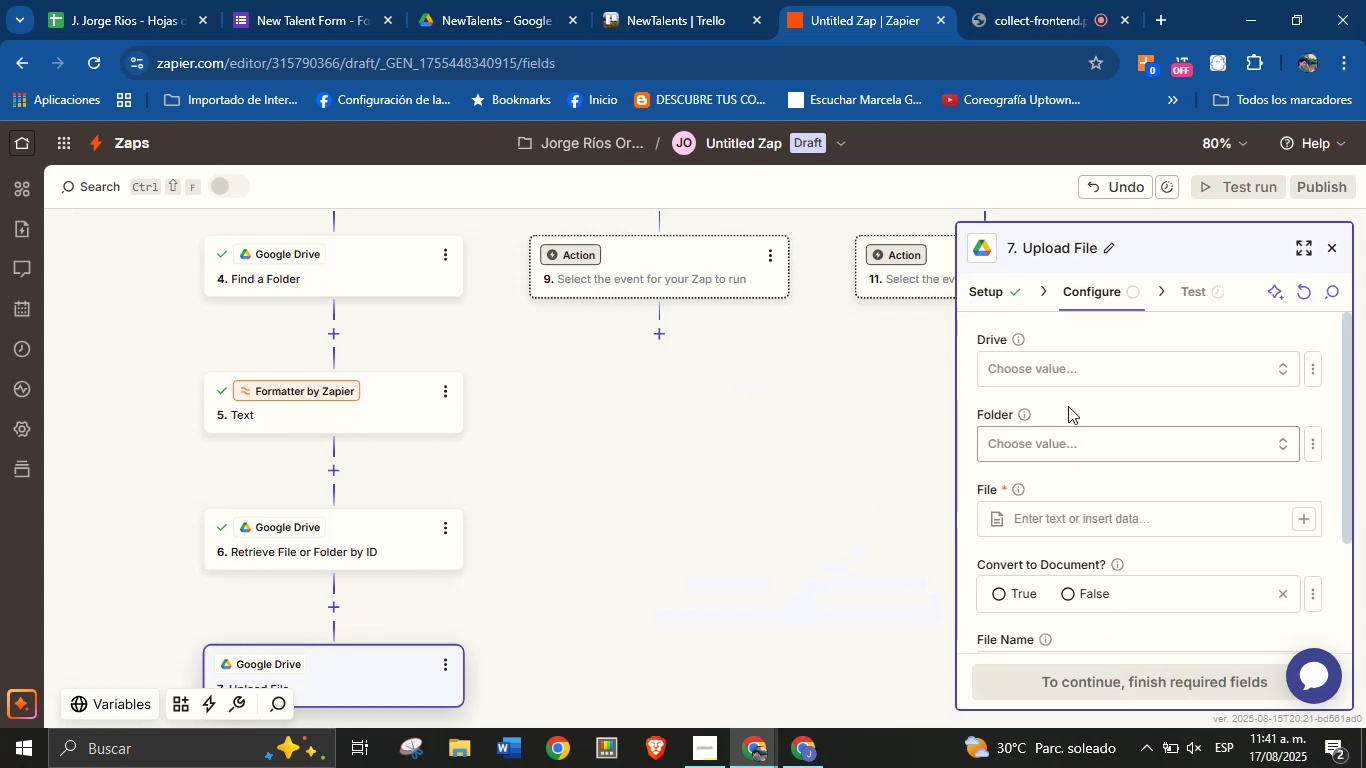 
left_click([1073, 378])
 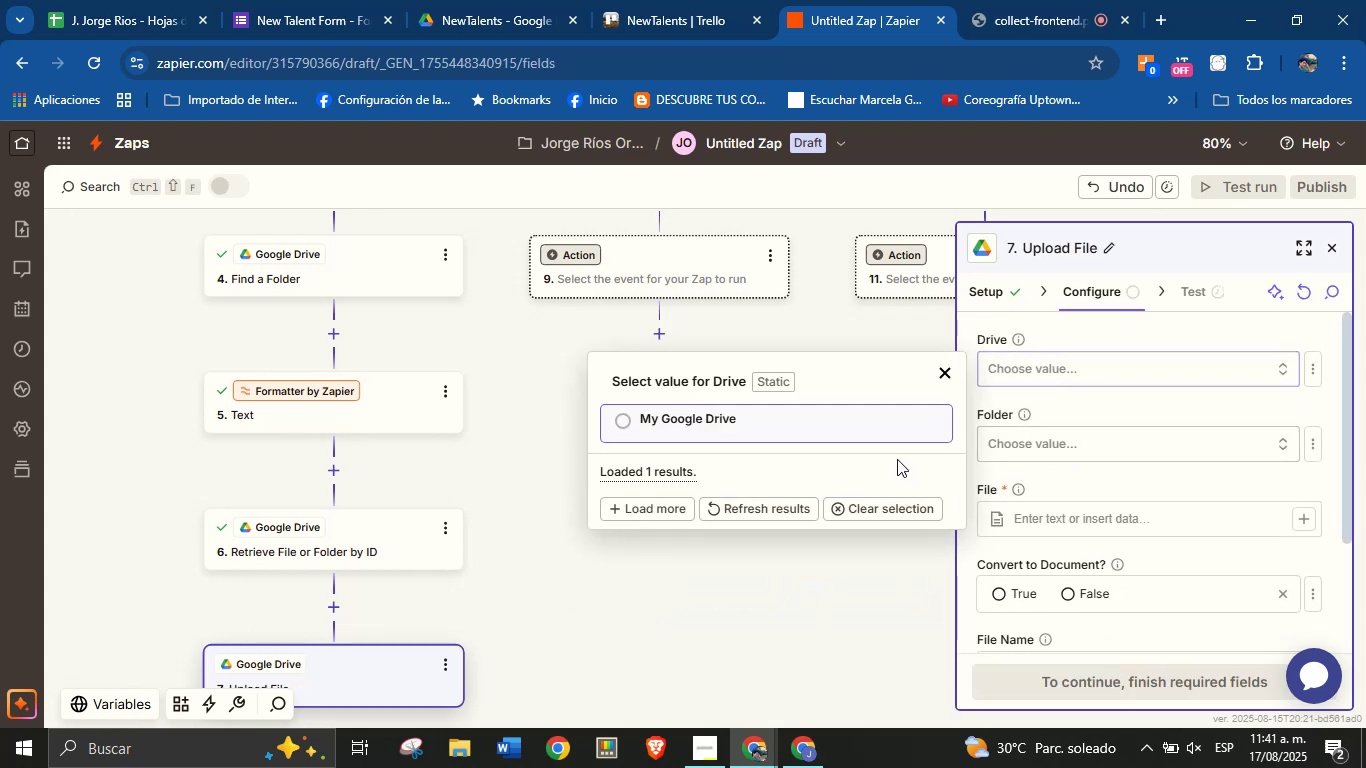 
left_click([775, 418])
 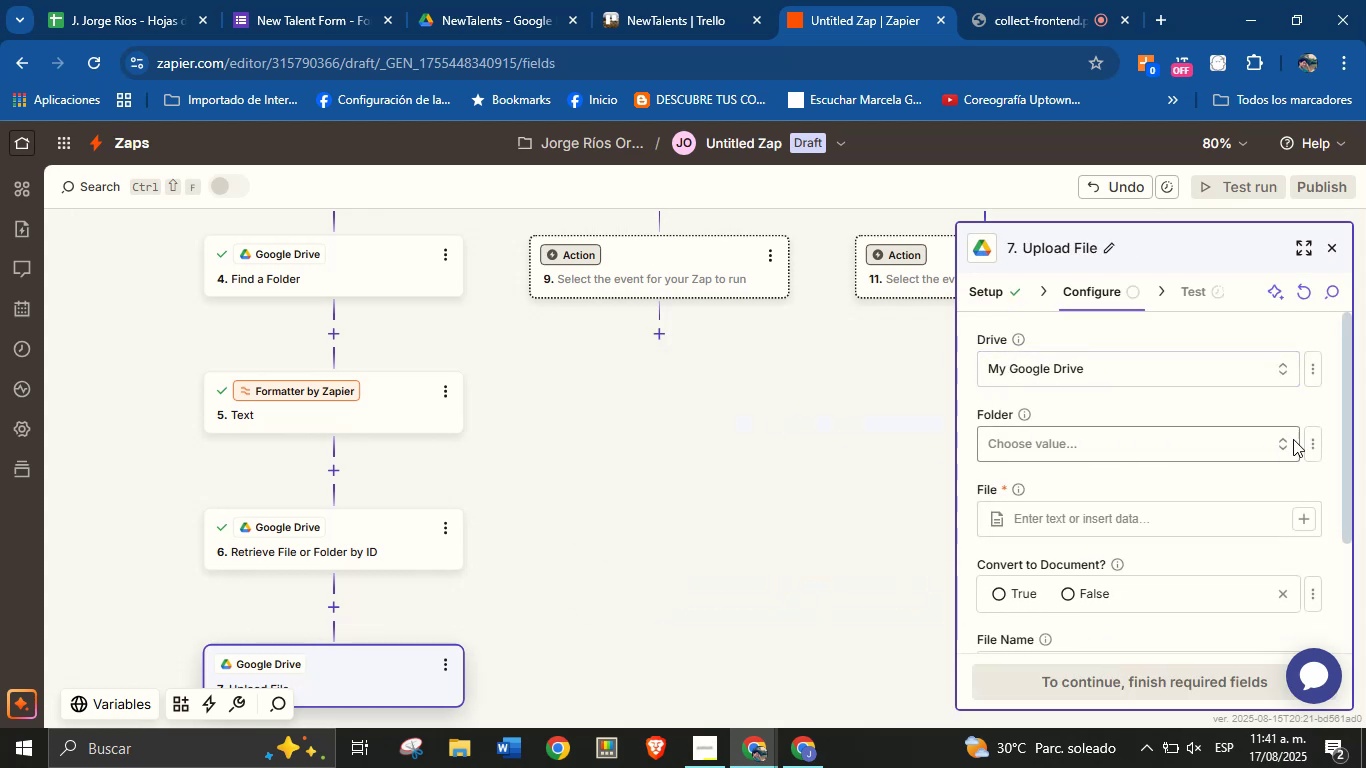 
left_click([1315, 444])
 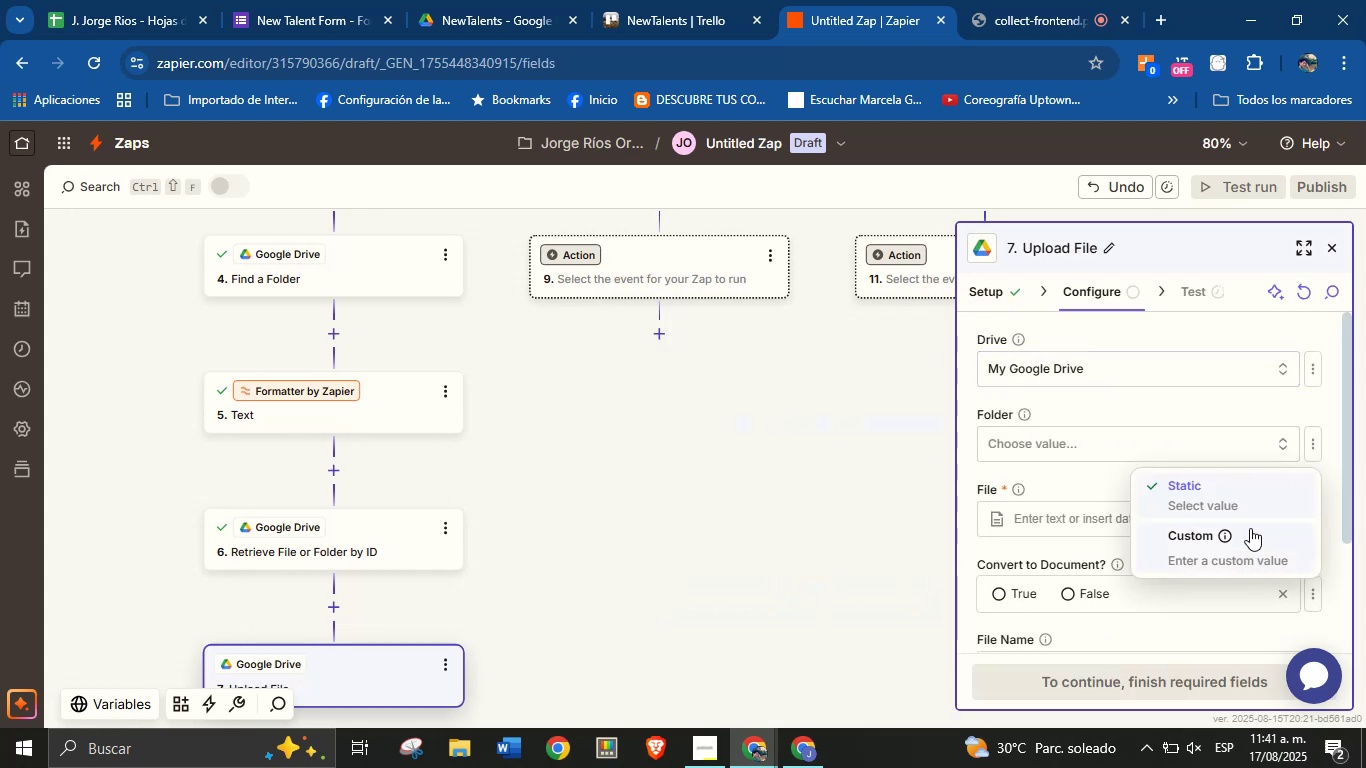 
left_click([1256, 547])
 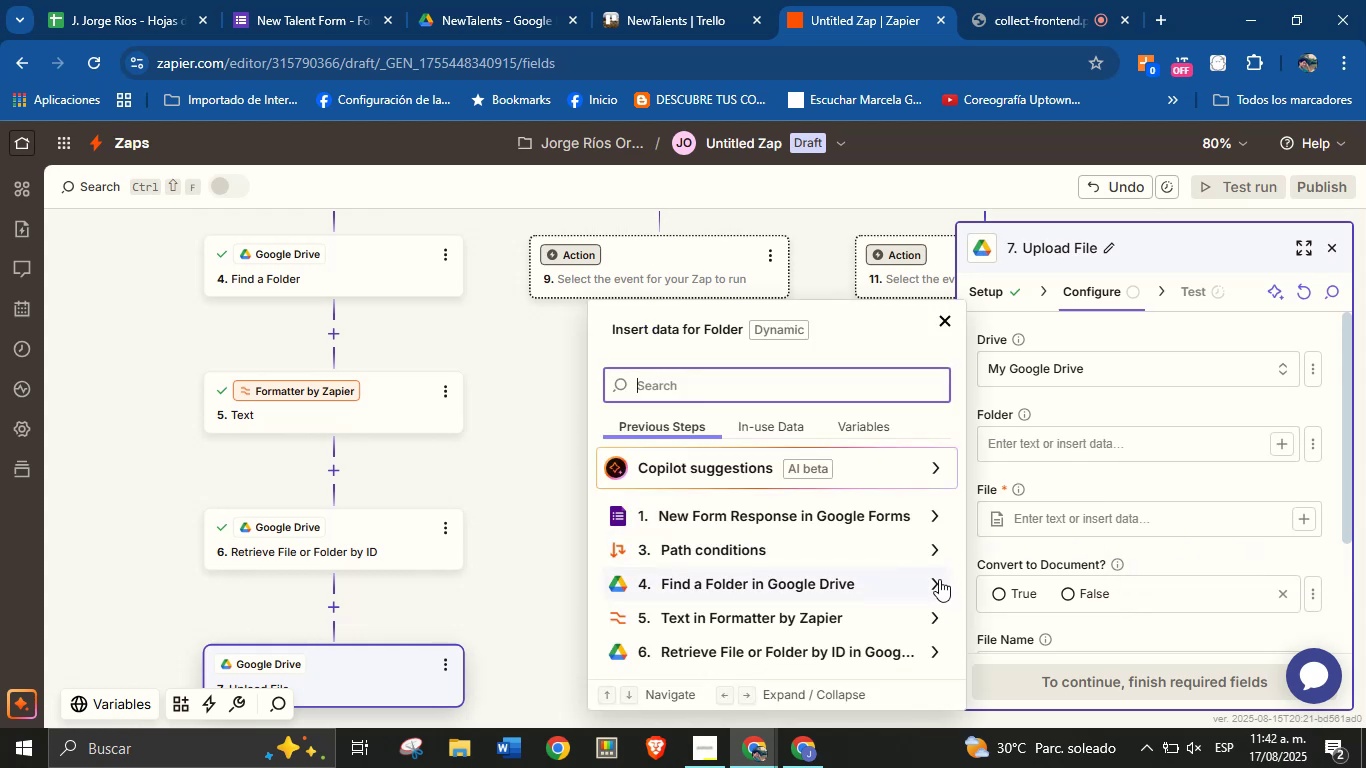 
left_click([938, 579])
 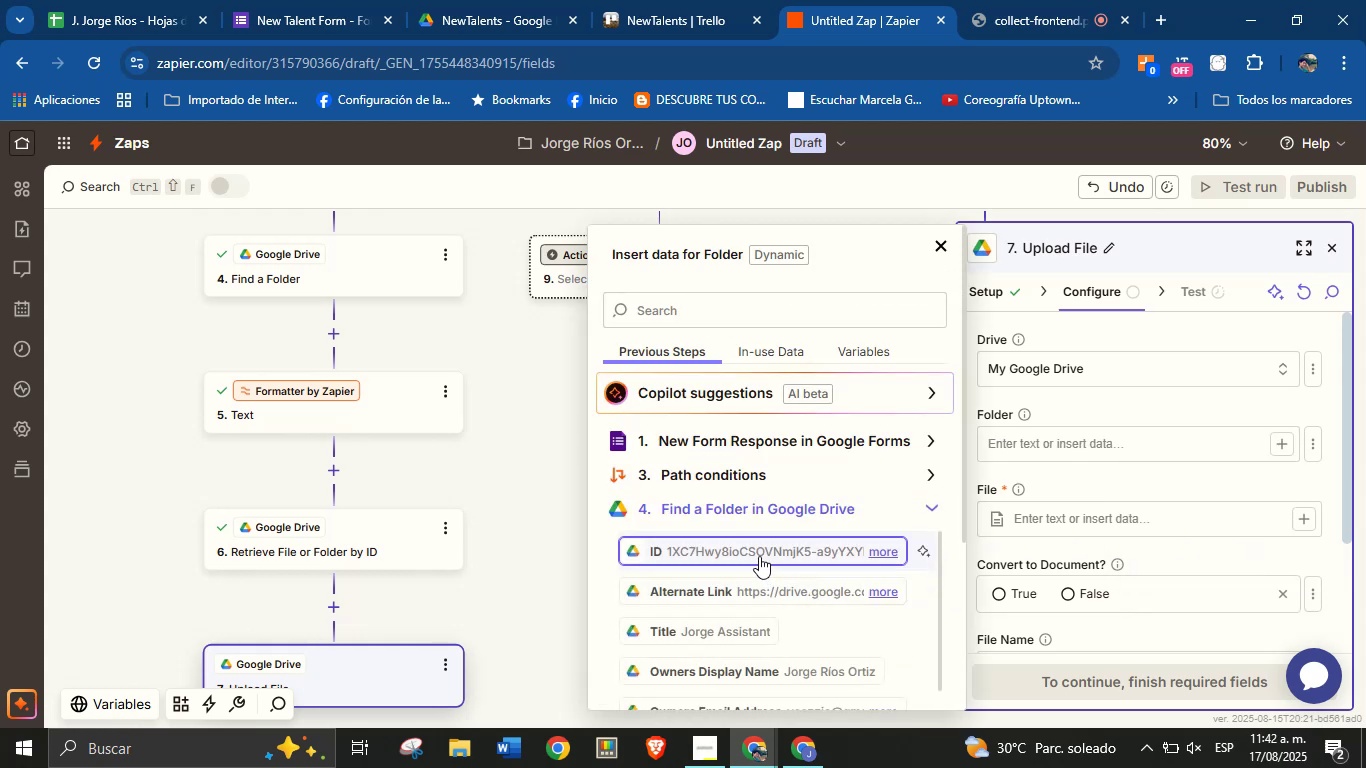 
left_click([759, 556])
 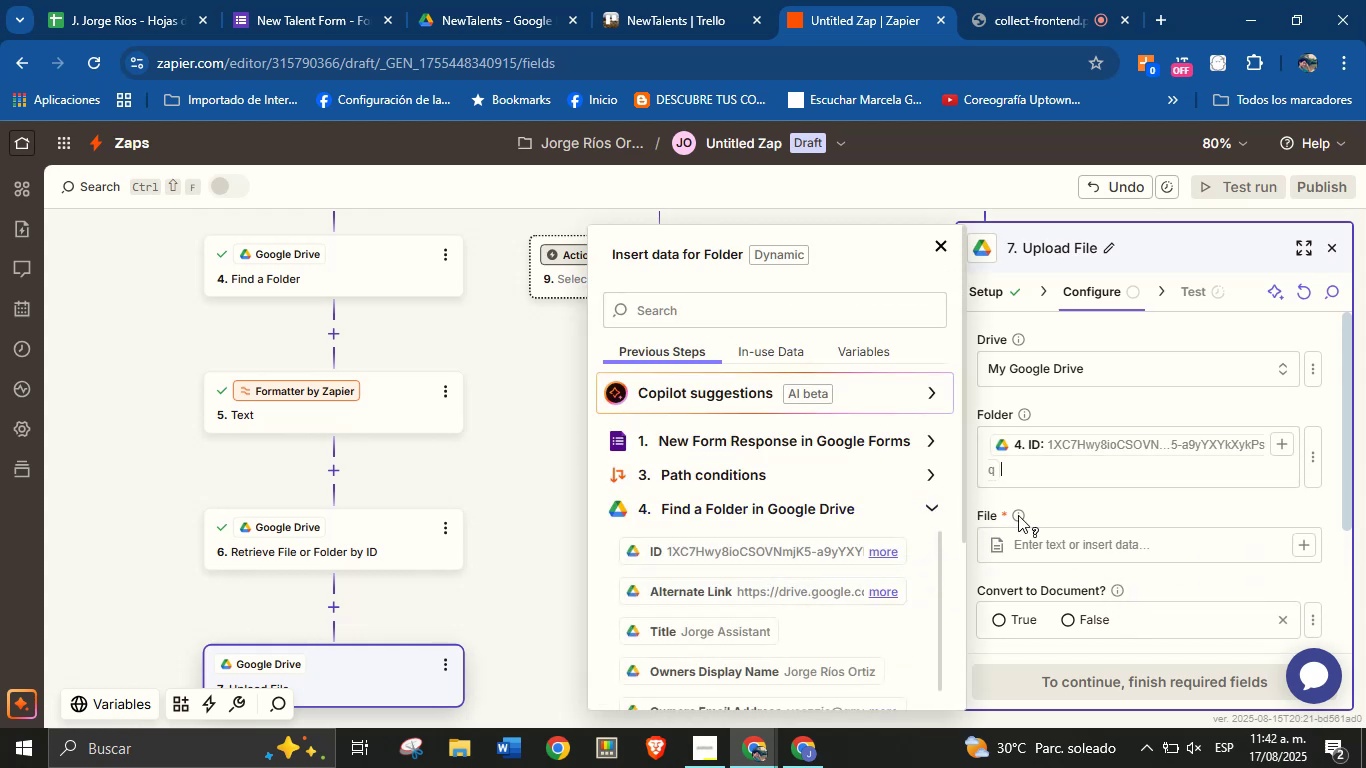 
left_click([1036, 512])
 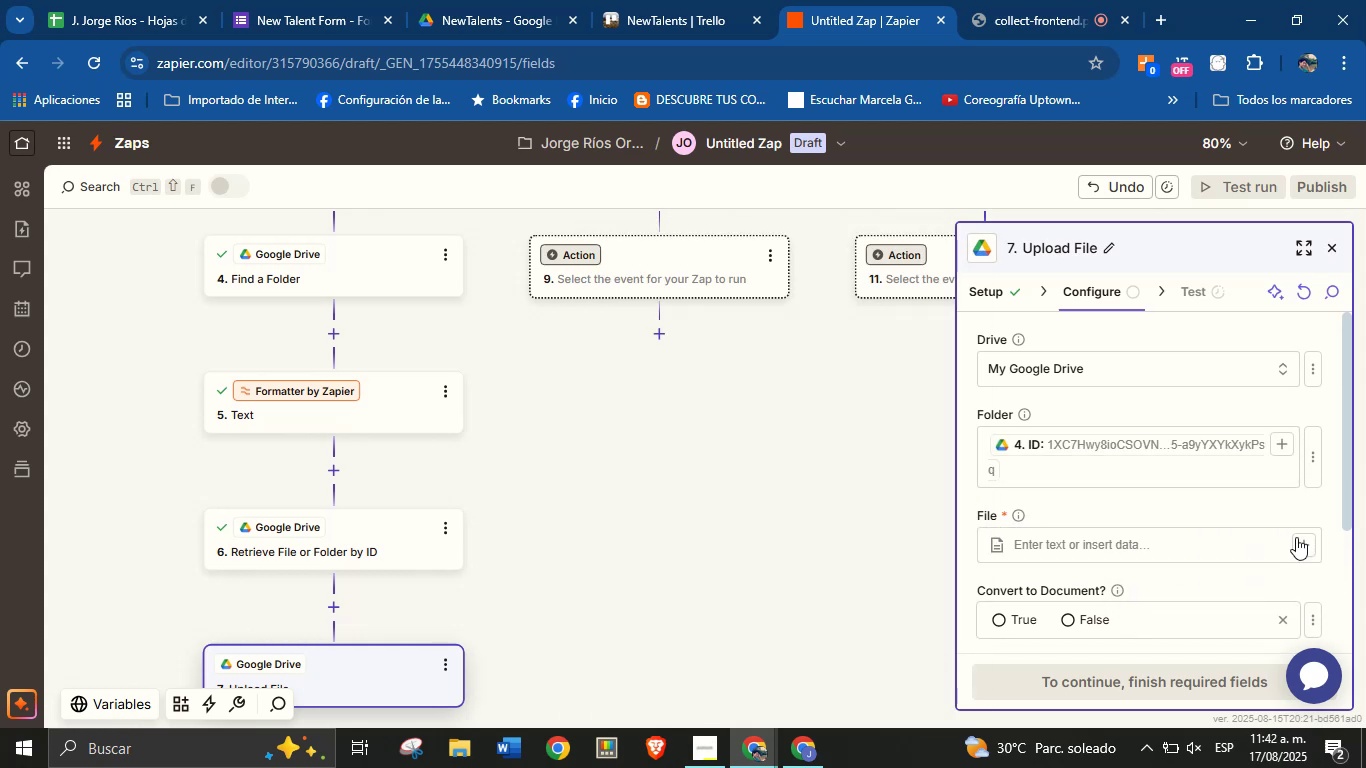 
left_click([1301, 538])
 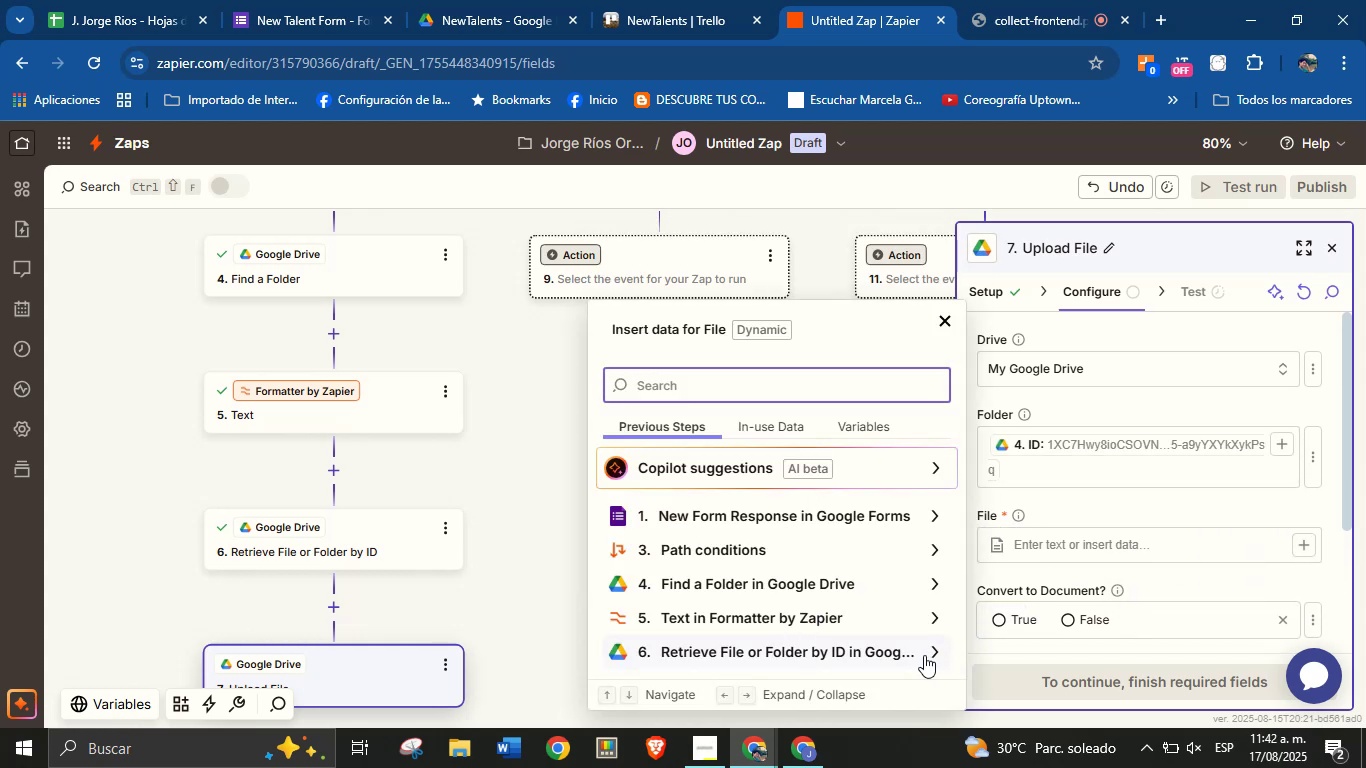 
left_click([932, 647])
 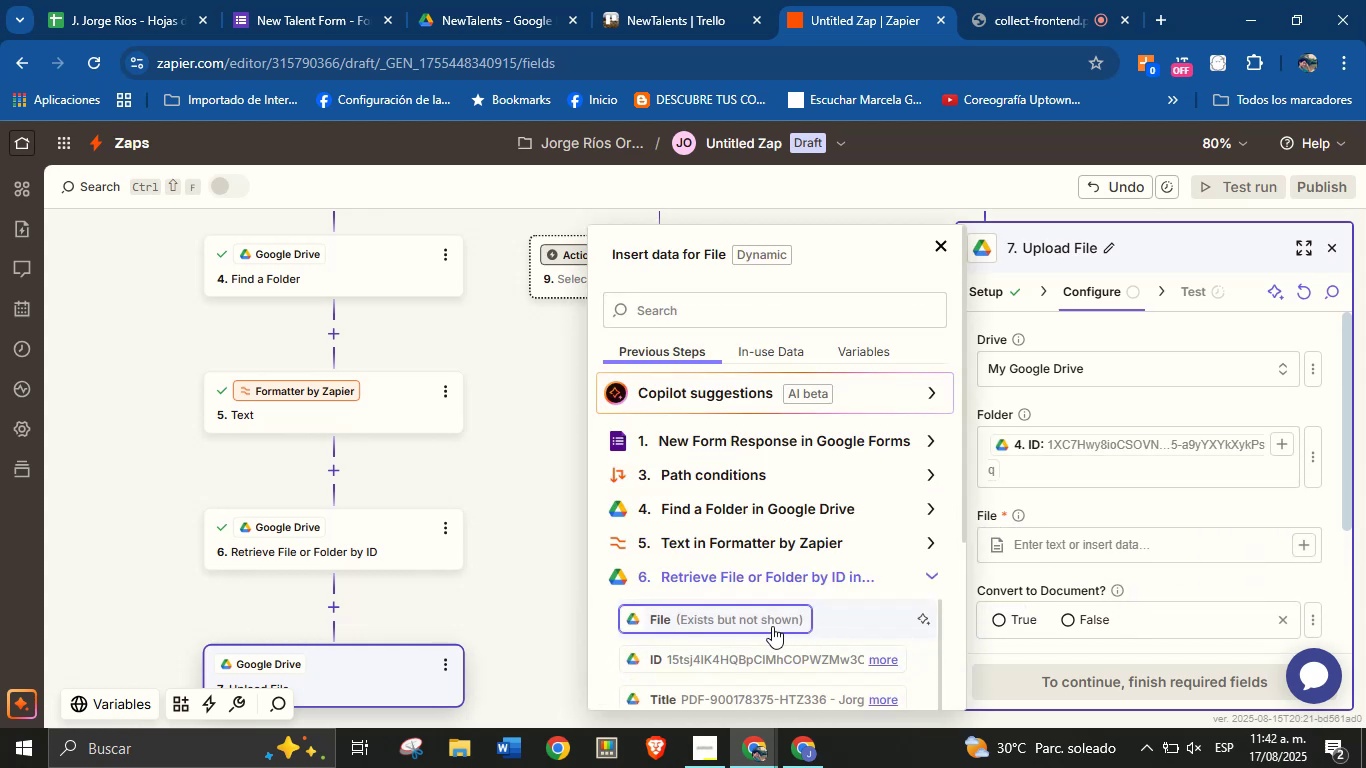 
left_click([757, 622])
 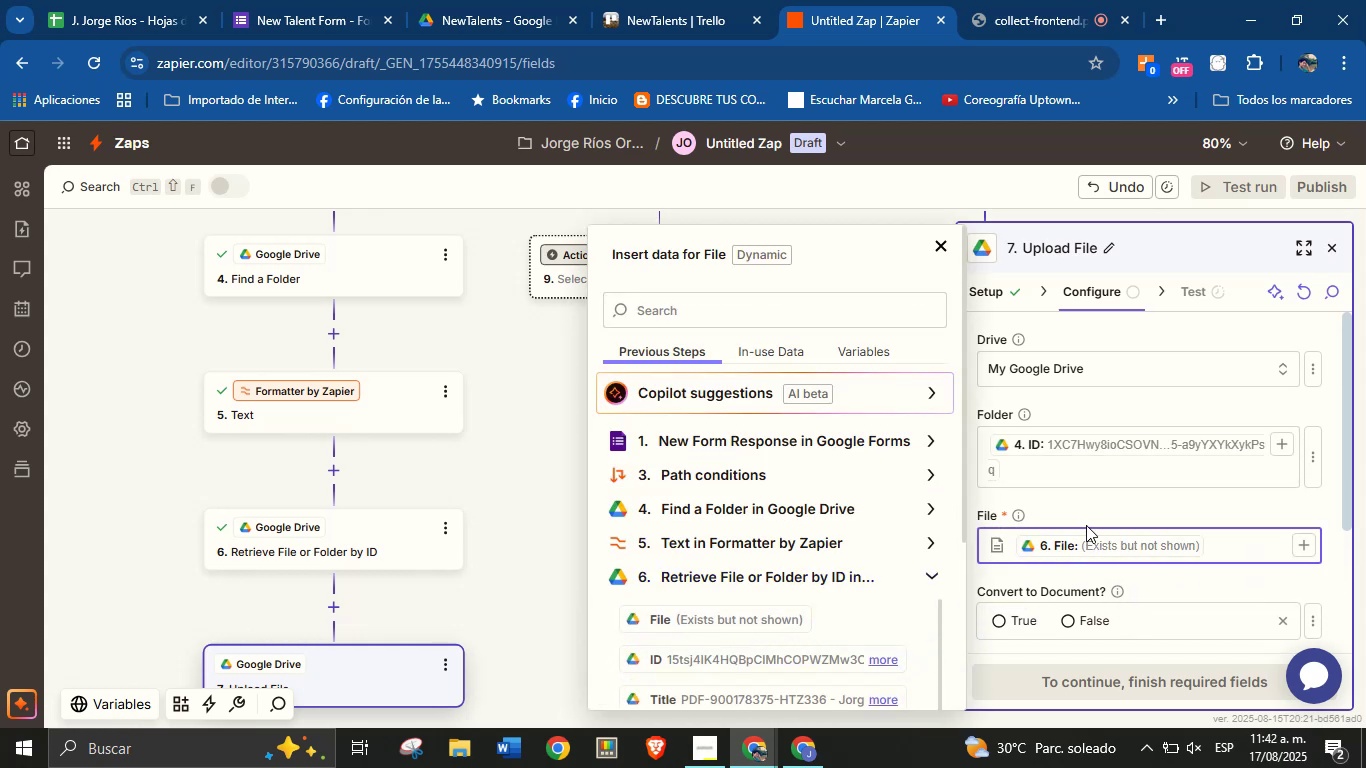 
left_click([1088, 519])
 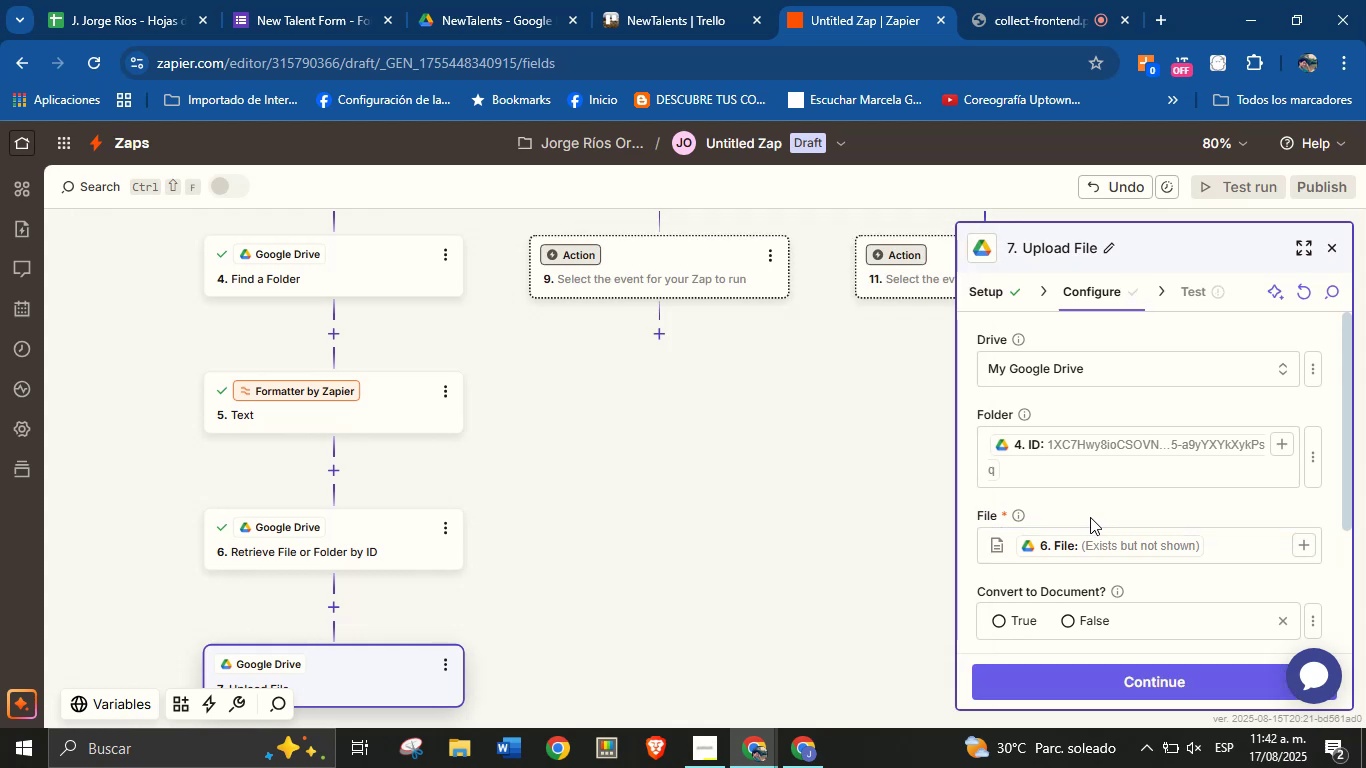 
scroll: coordinate [1093, 513], scroll_direction: down, amount: 2.0
 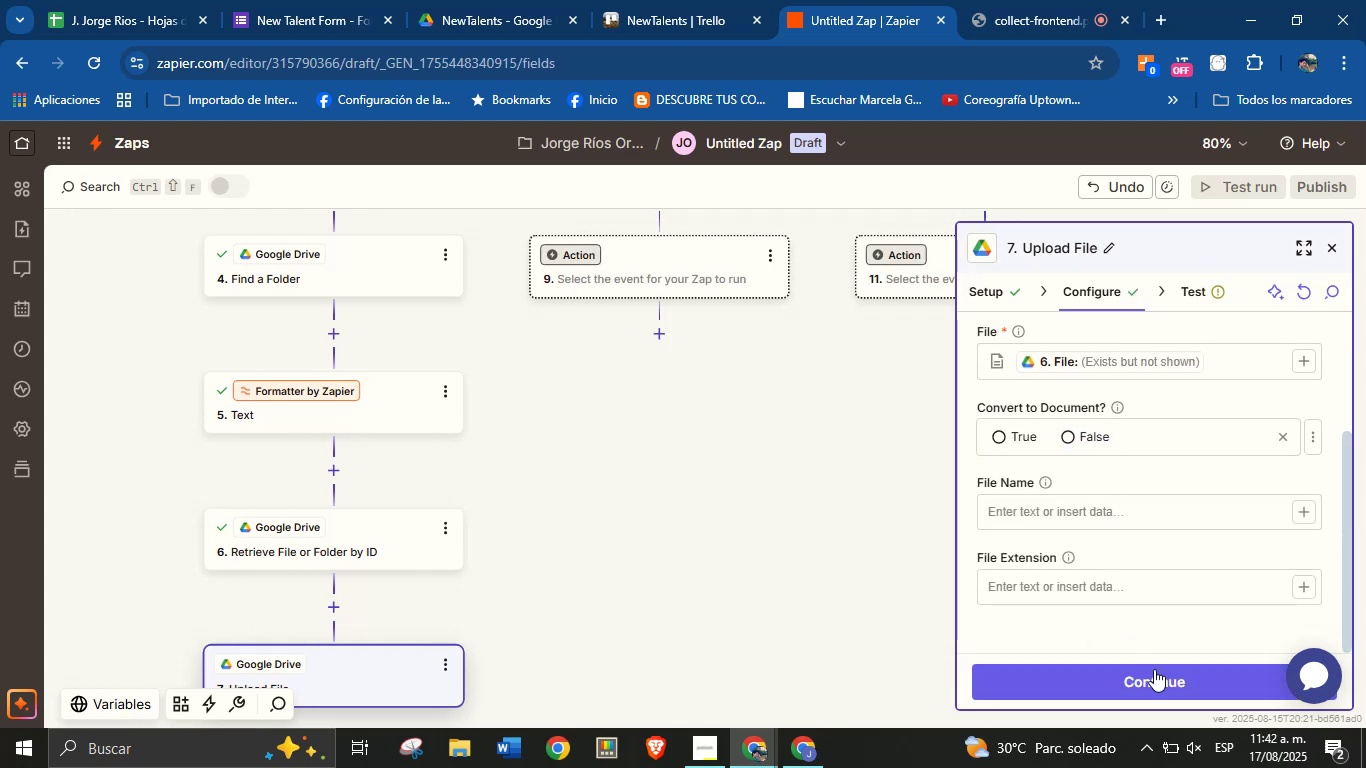 
left_click([1159, 685])
 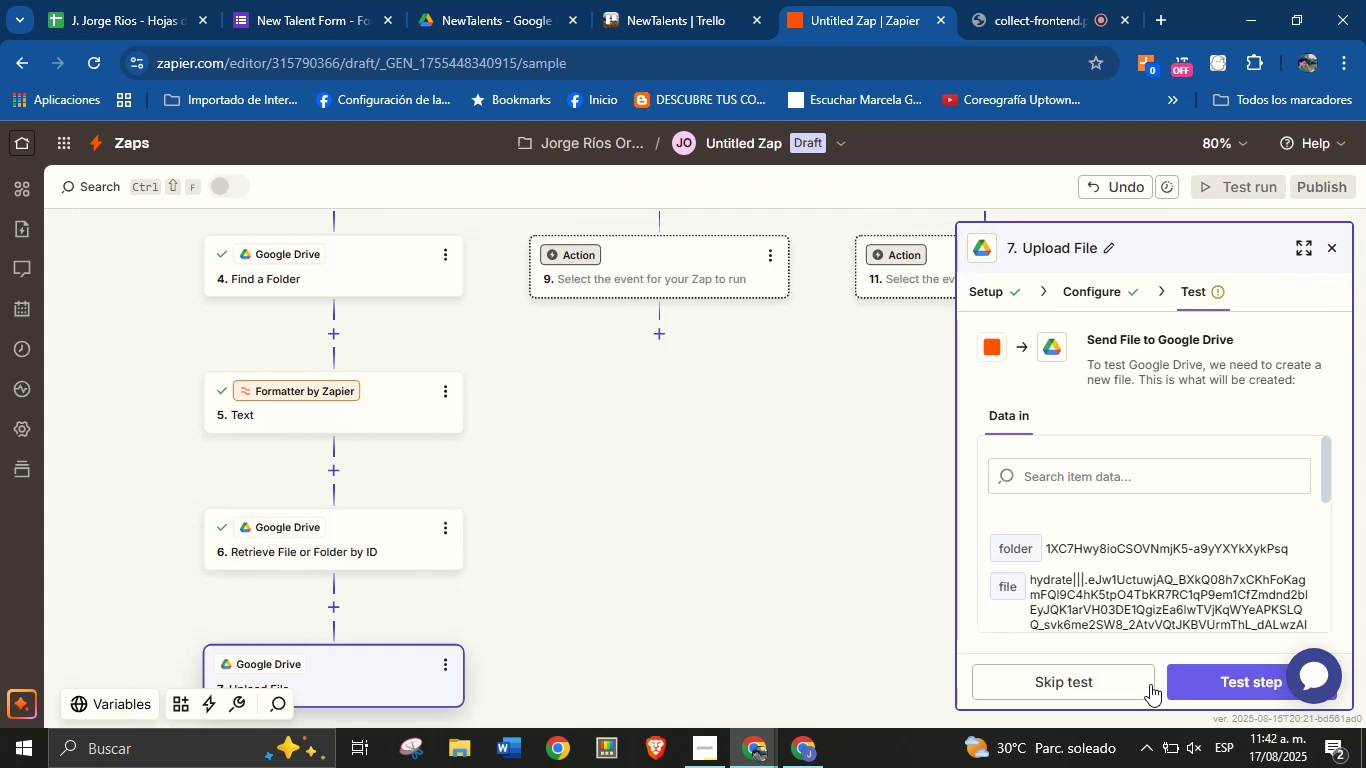 
wait(5.19)
 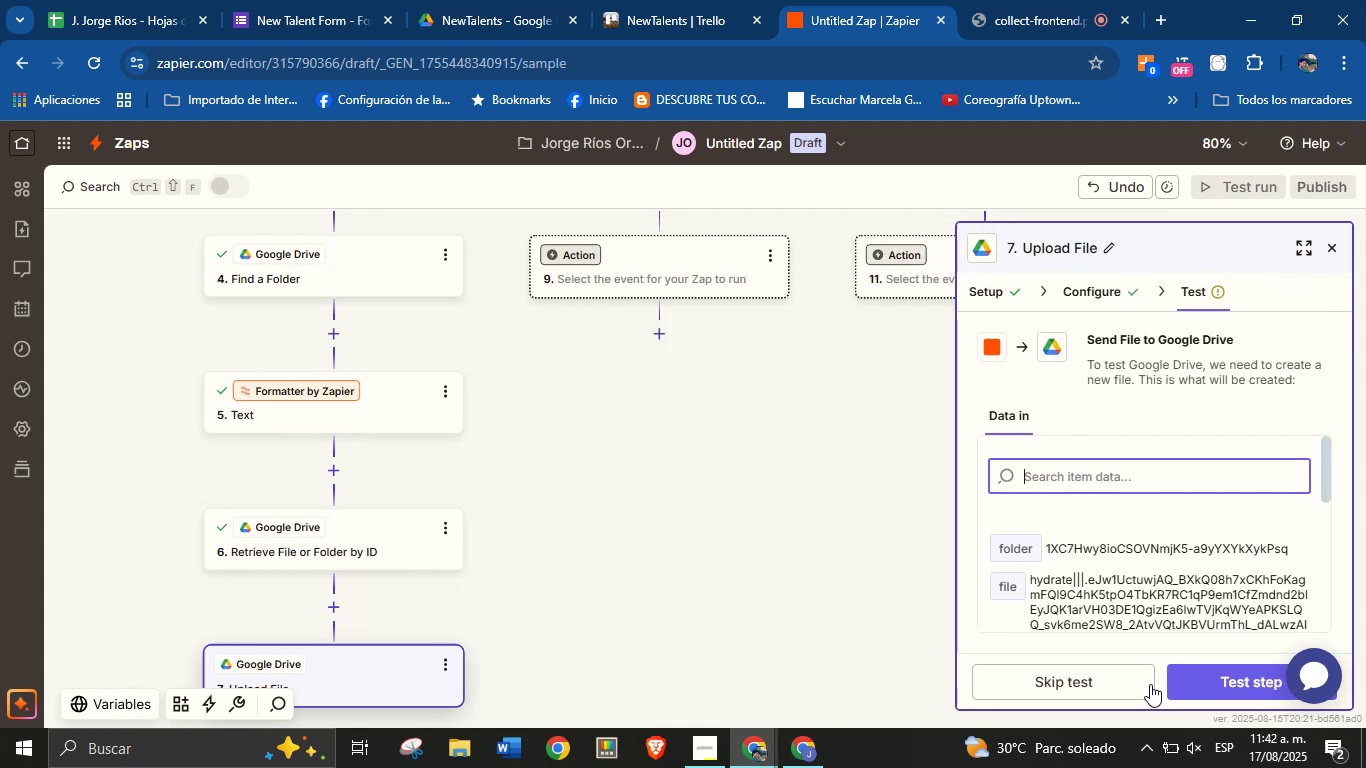 
scroll: coordinate [1172, 599], scroll_direction: down, amount: 2.0
 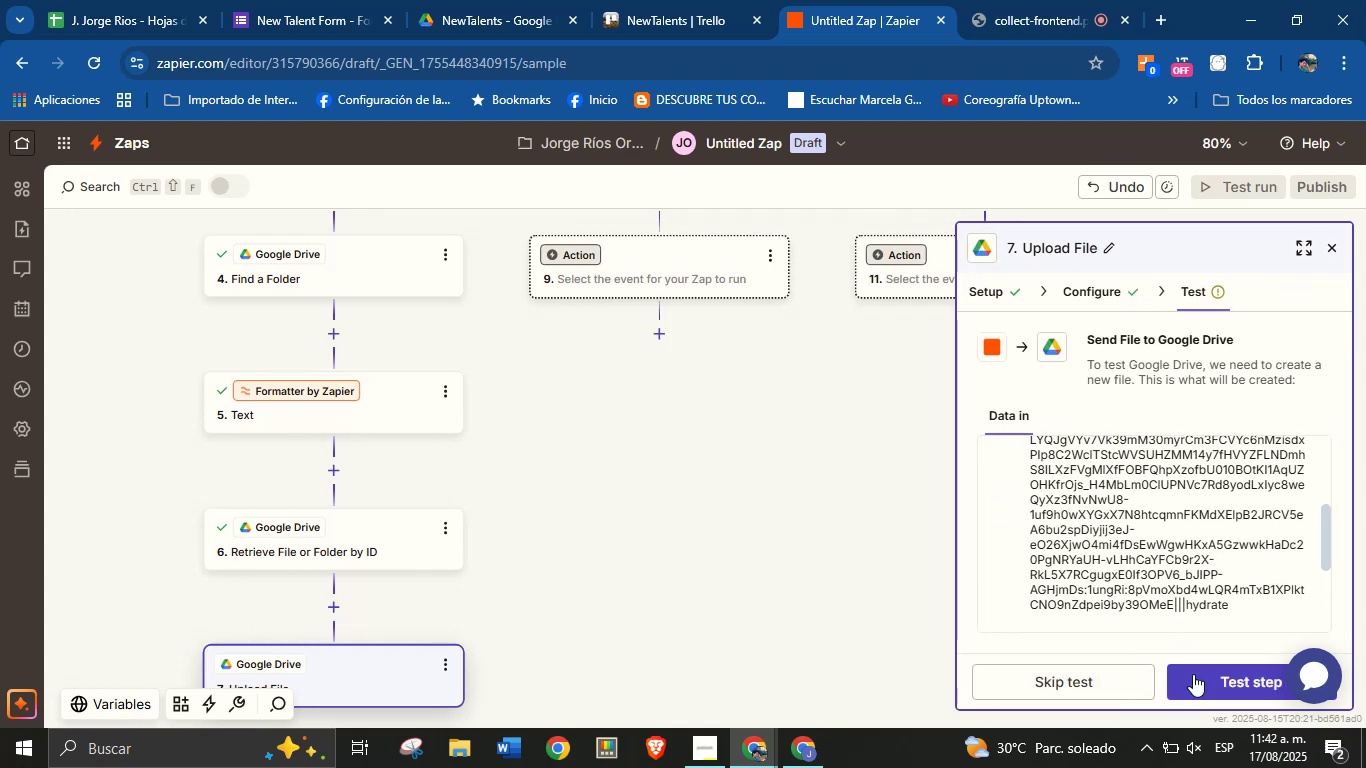 
left_click([1200, 681])
 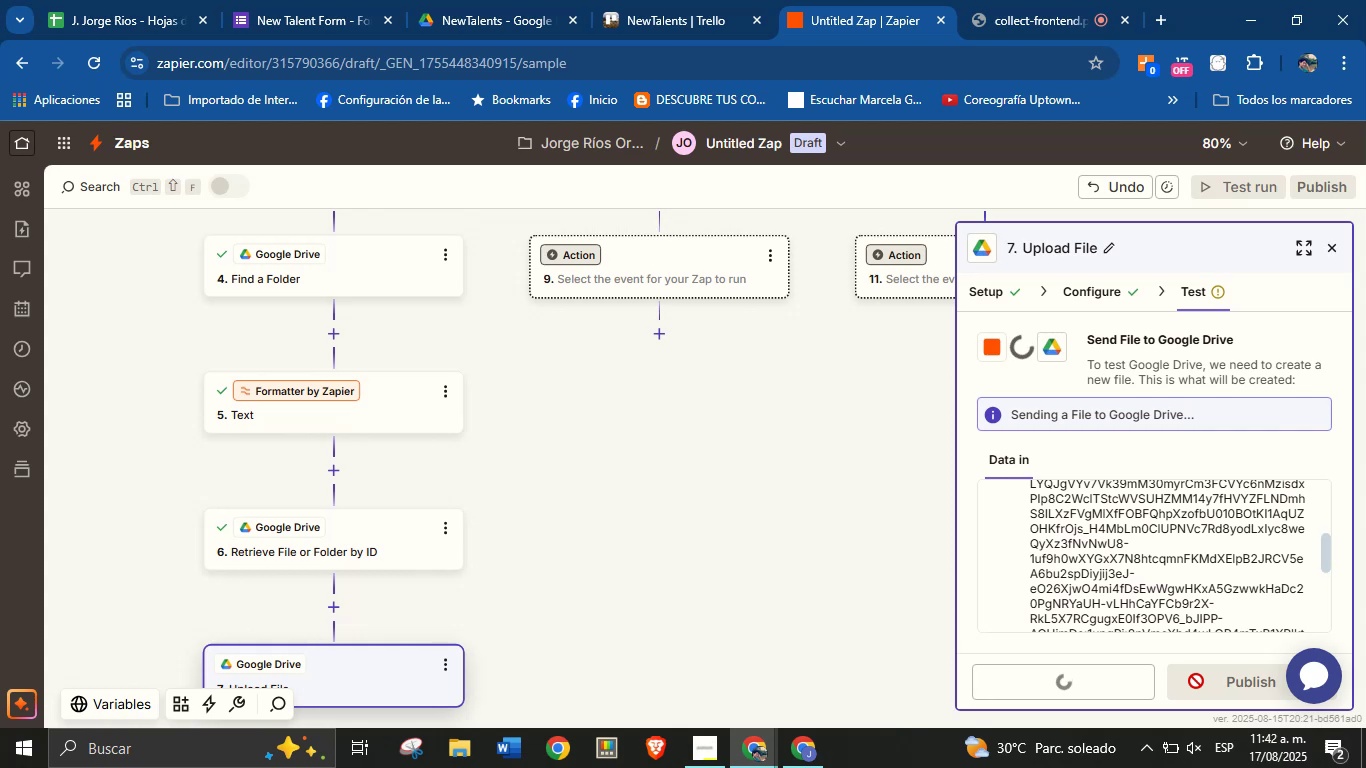 
wait(8.87)
 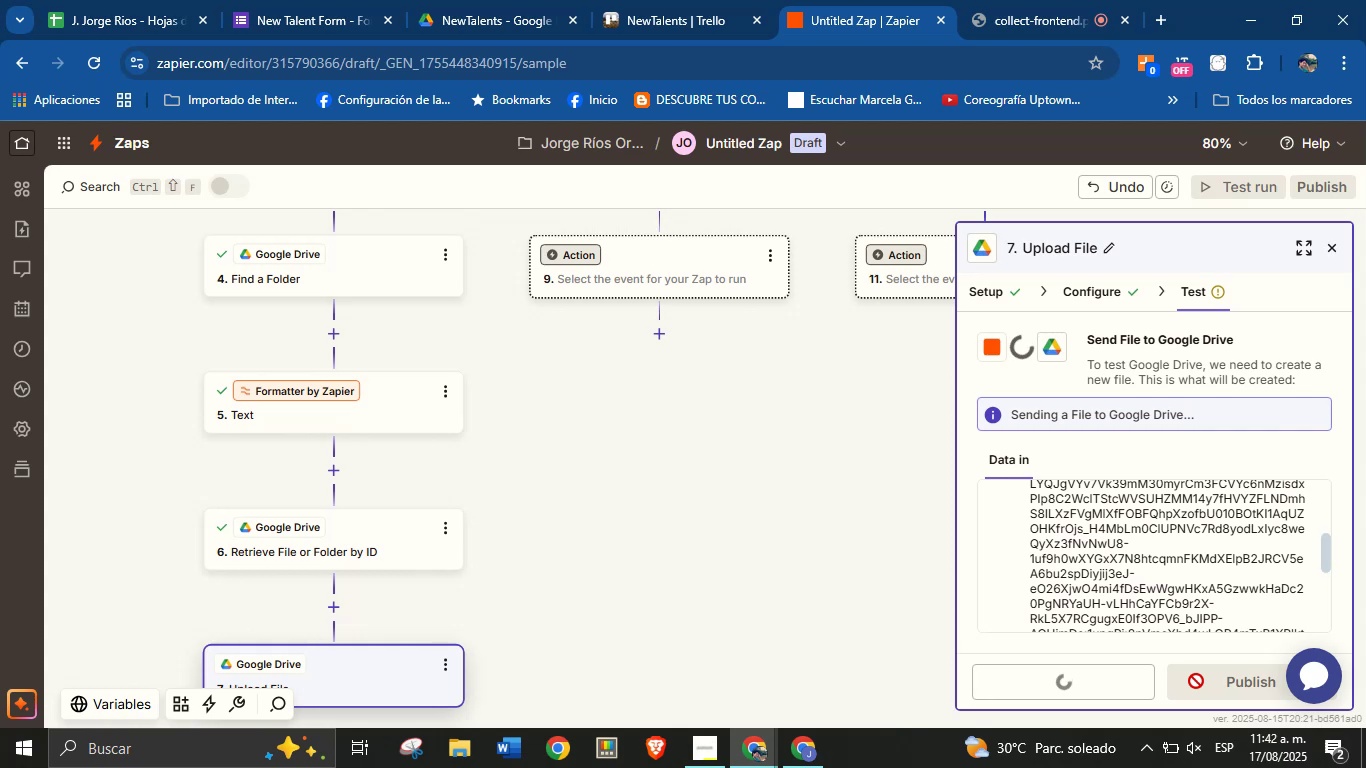 
scroll: coordinate [1059, 484], scroll_direction: down, amount: 6.0
 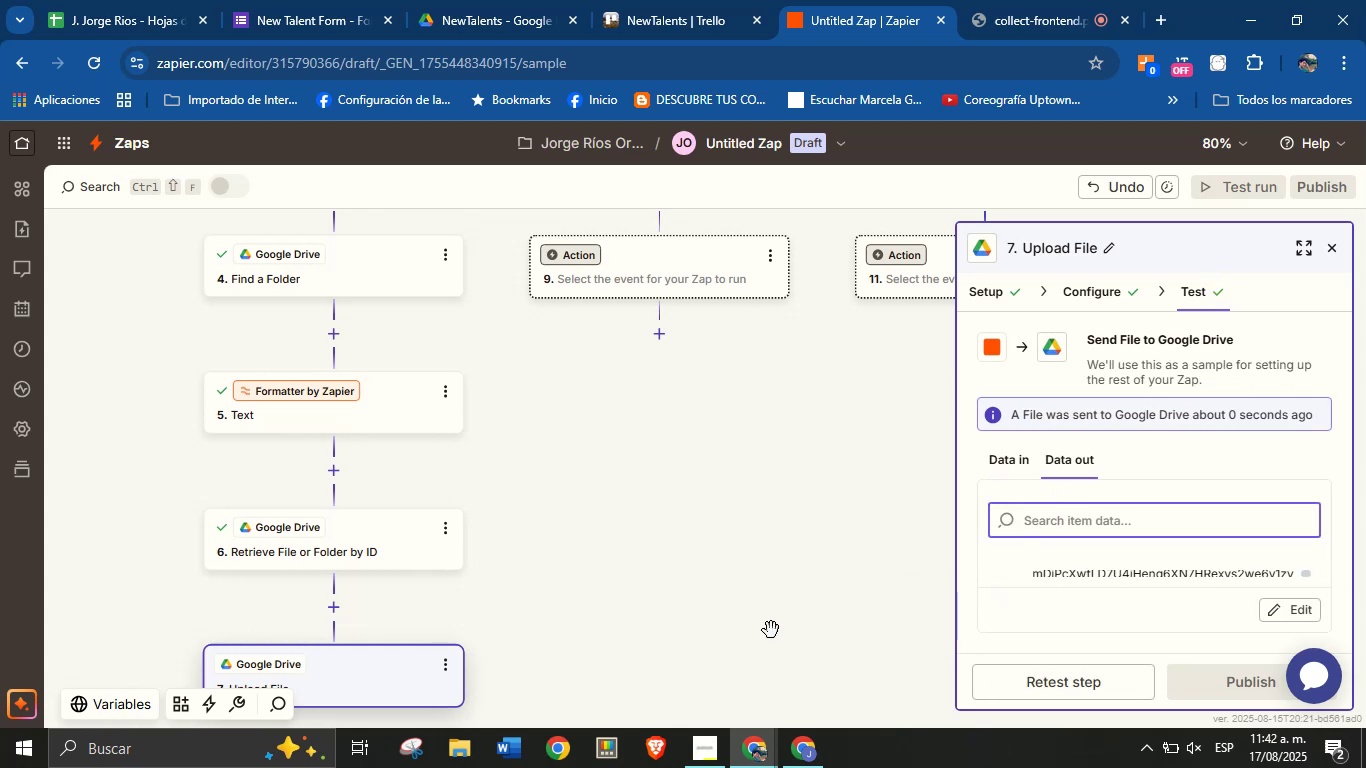 
left_click_drag(start_coordinate=[759, 630], to_coordinate=[756, 503])
 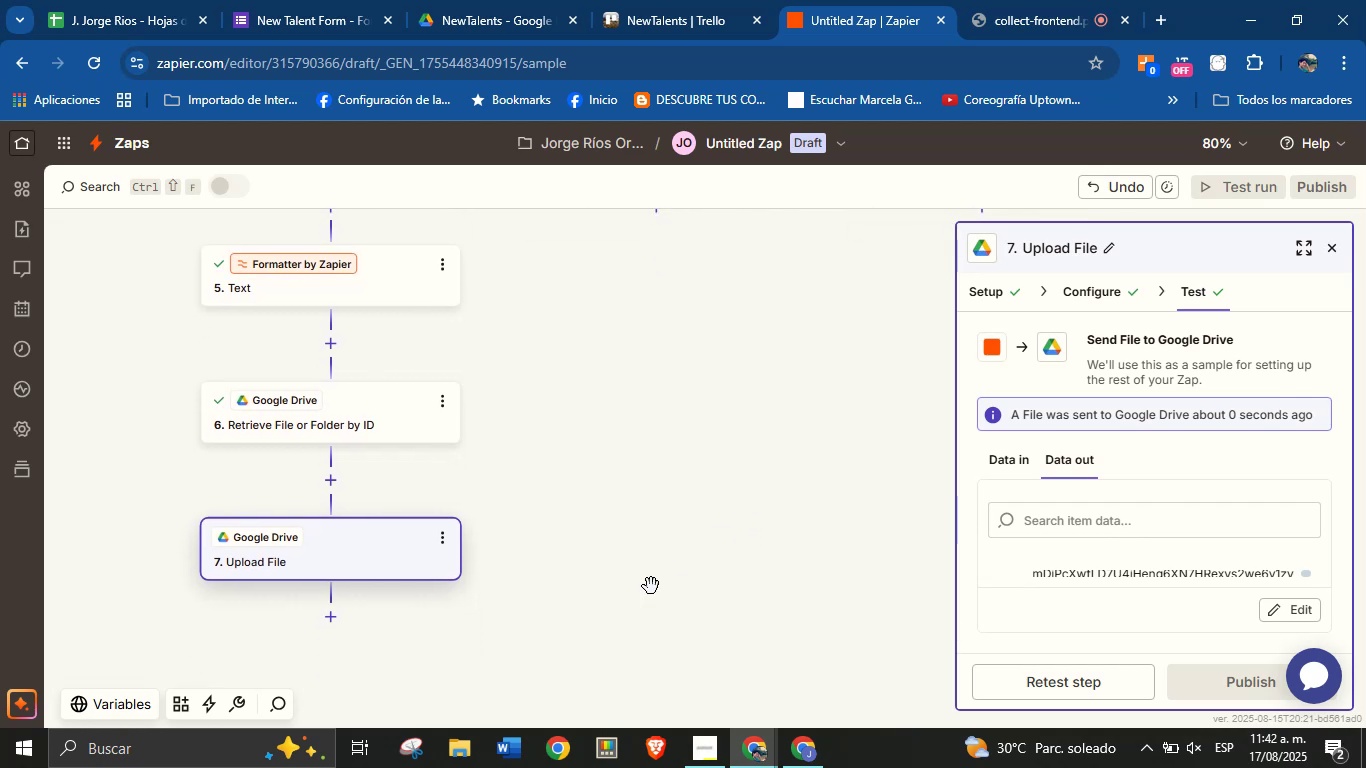 
left_click_drag(start_coordinate=[627, 606], to_coordinate=[631, 549])
 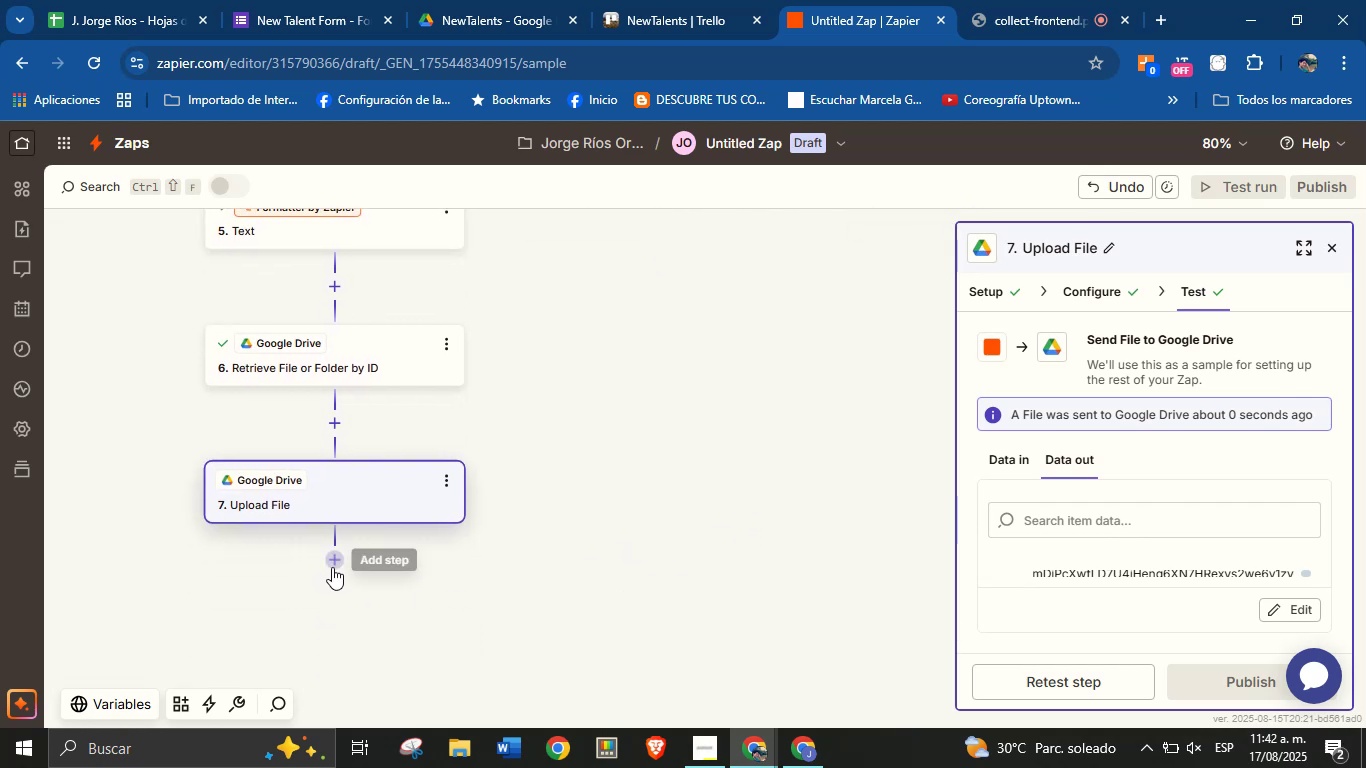 
left_click([334, 564])
 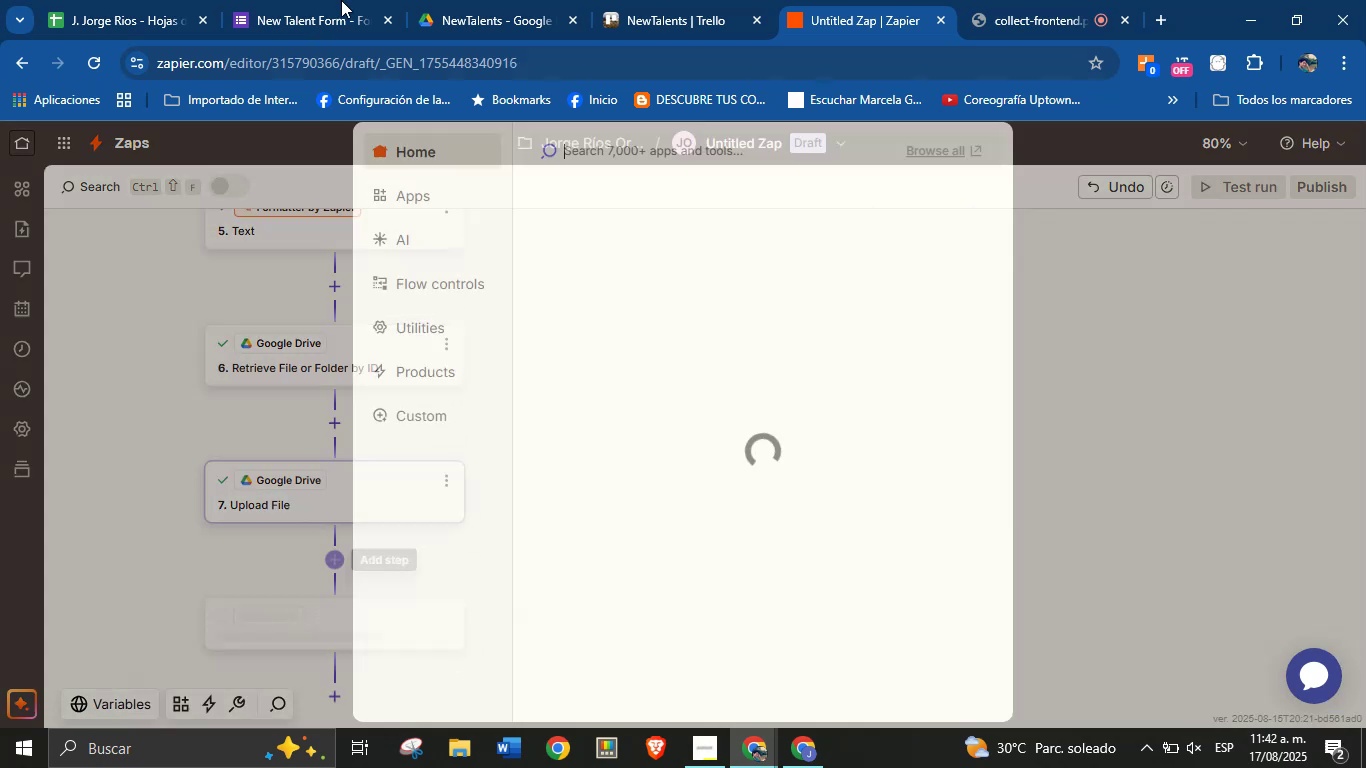 
left_click([432, 0])
 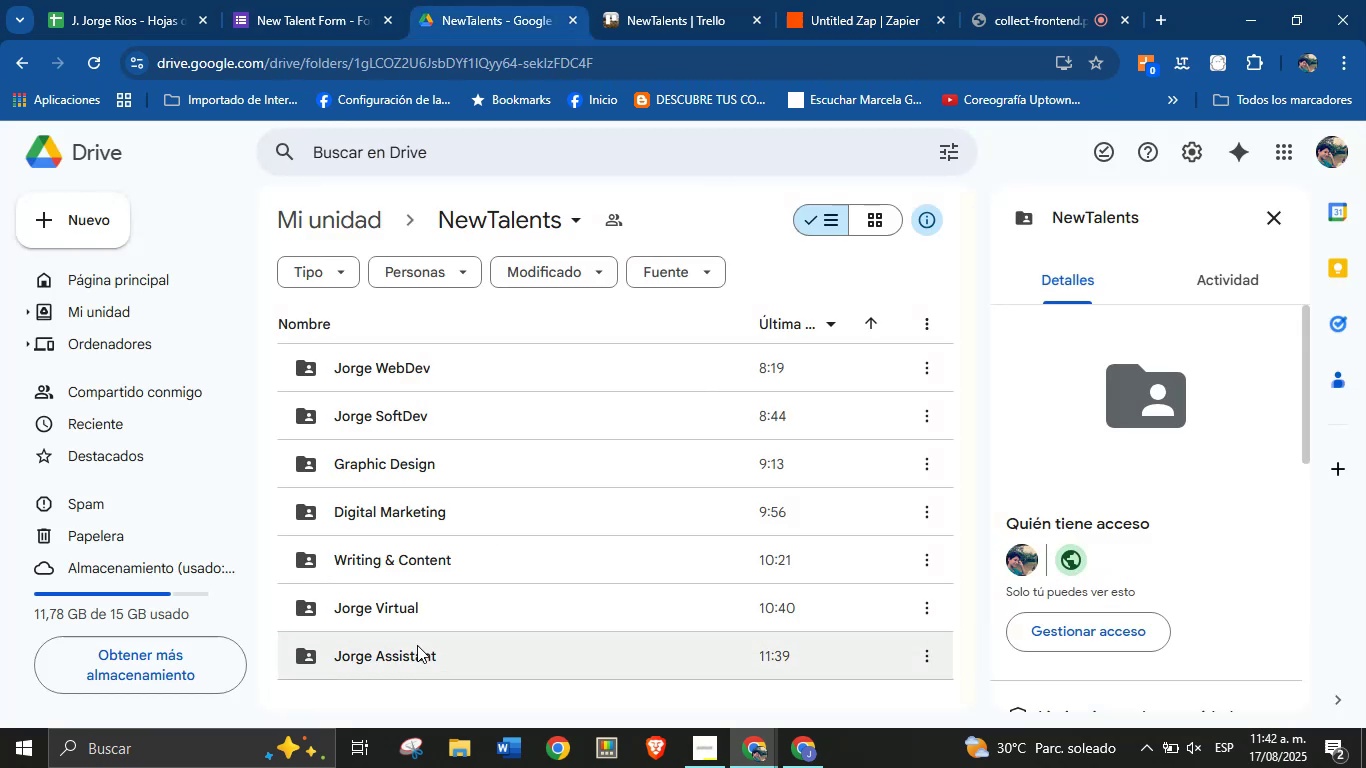 
double_click([417, 645])
 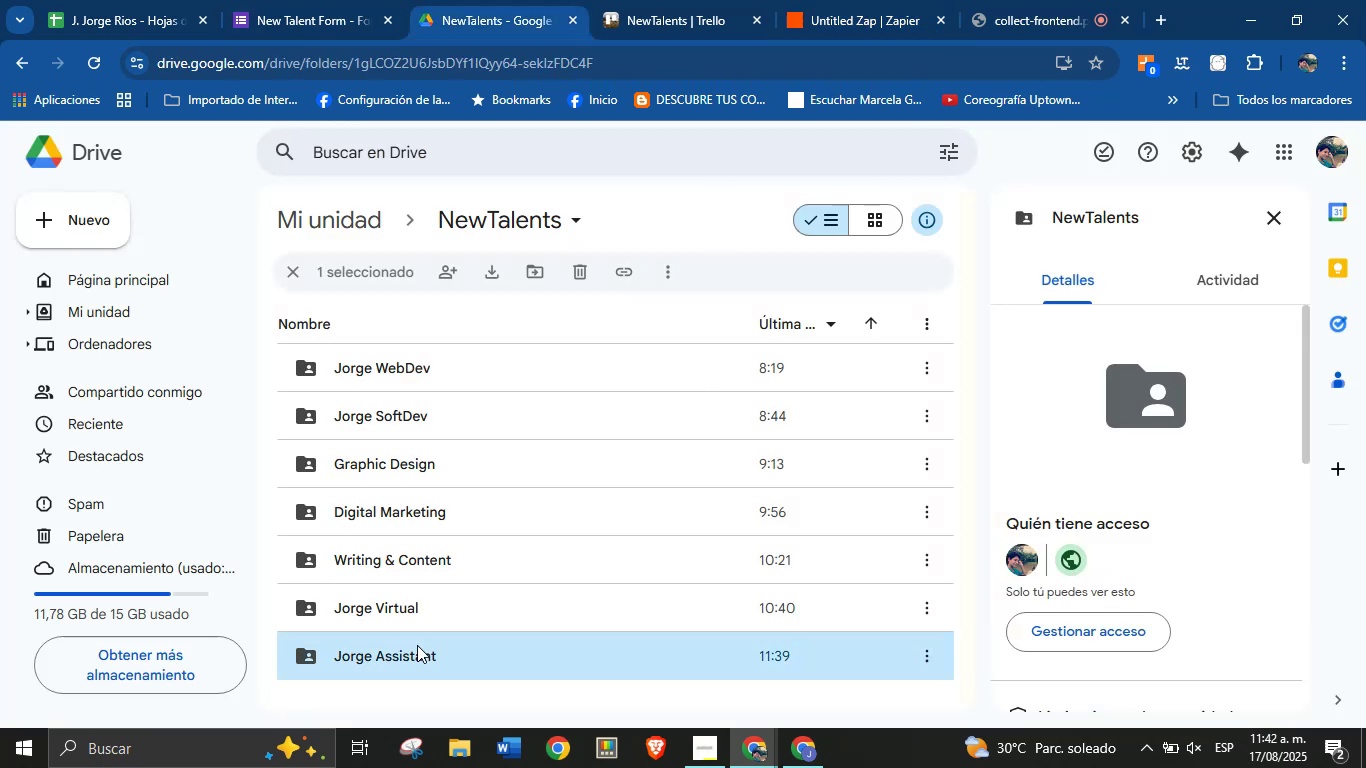 
triple_click([417, 645])
 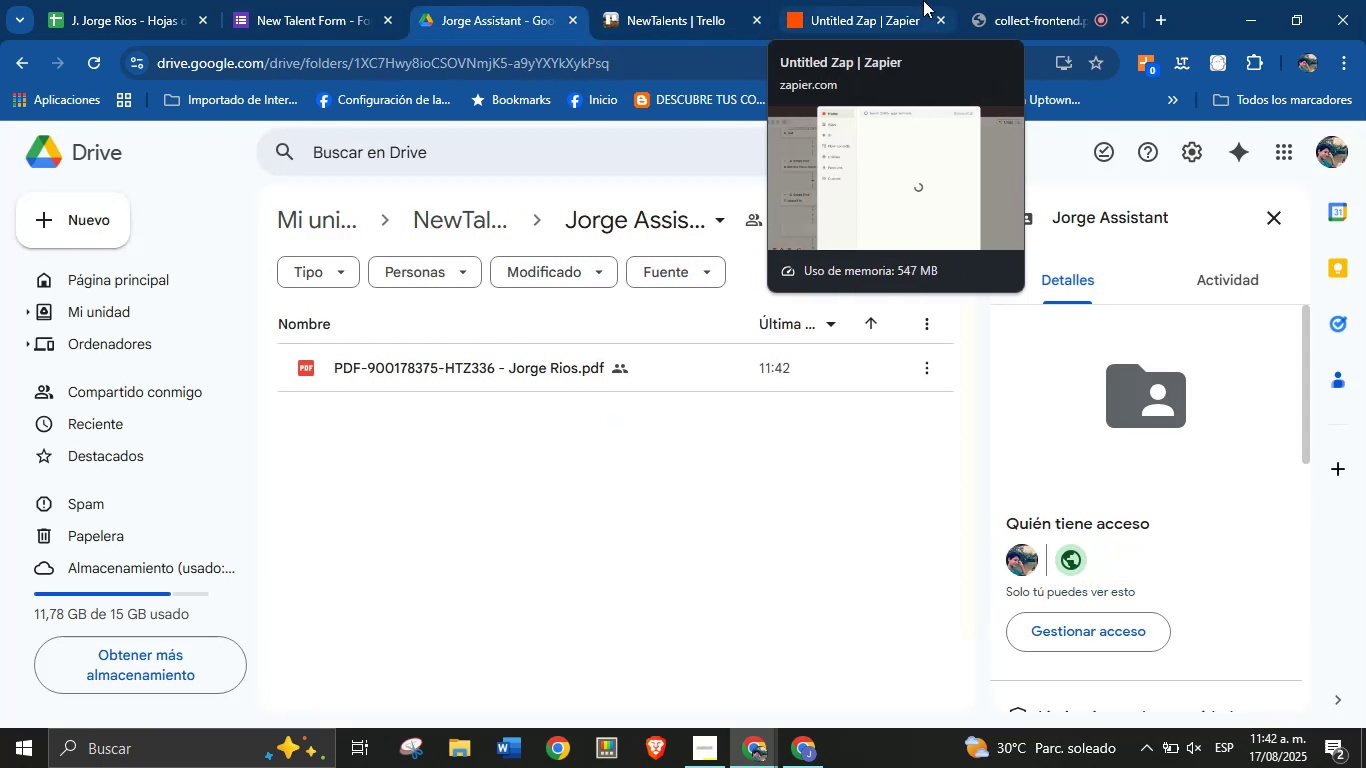 
left_click([823, 0])
 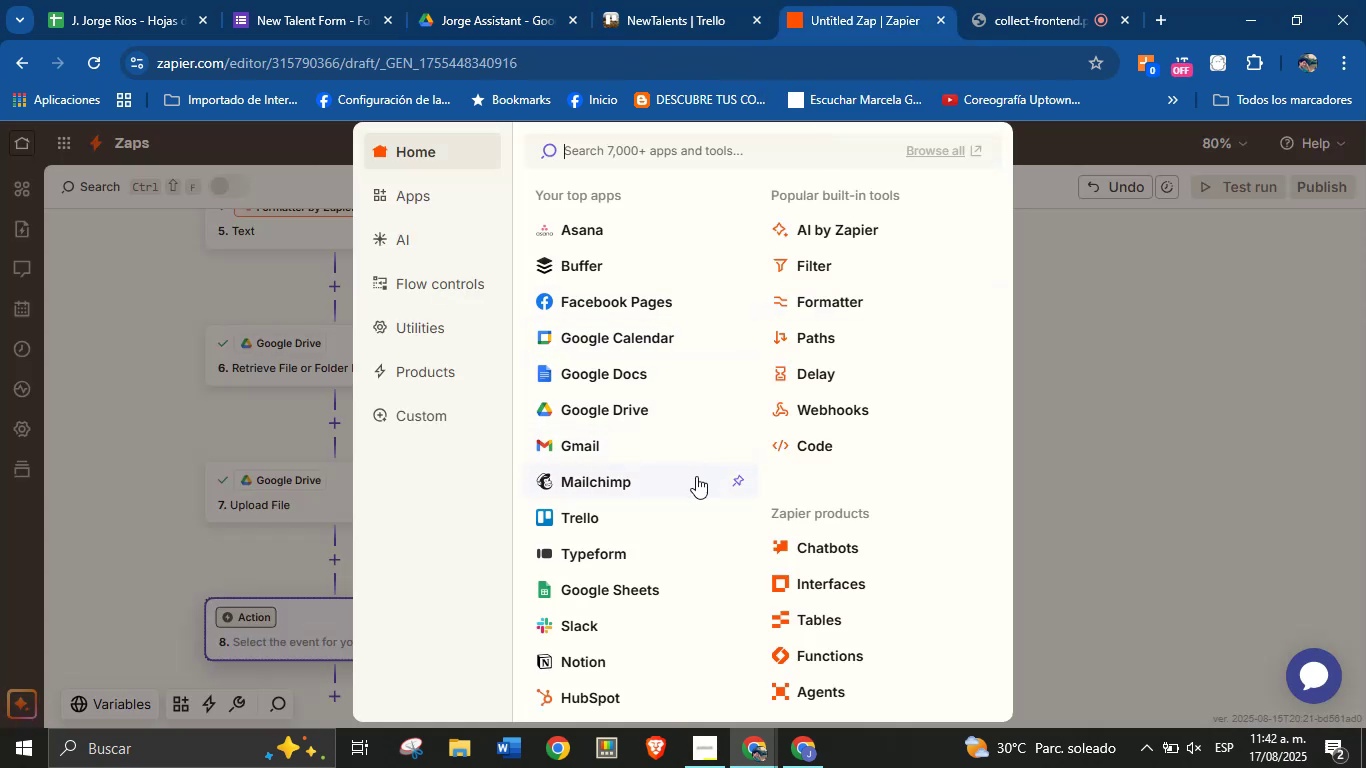 
wait(5.94)
 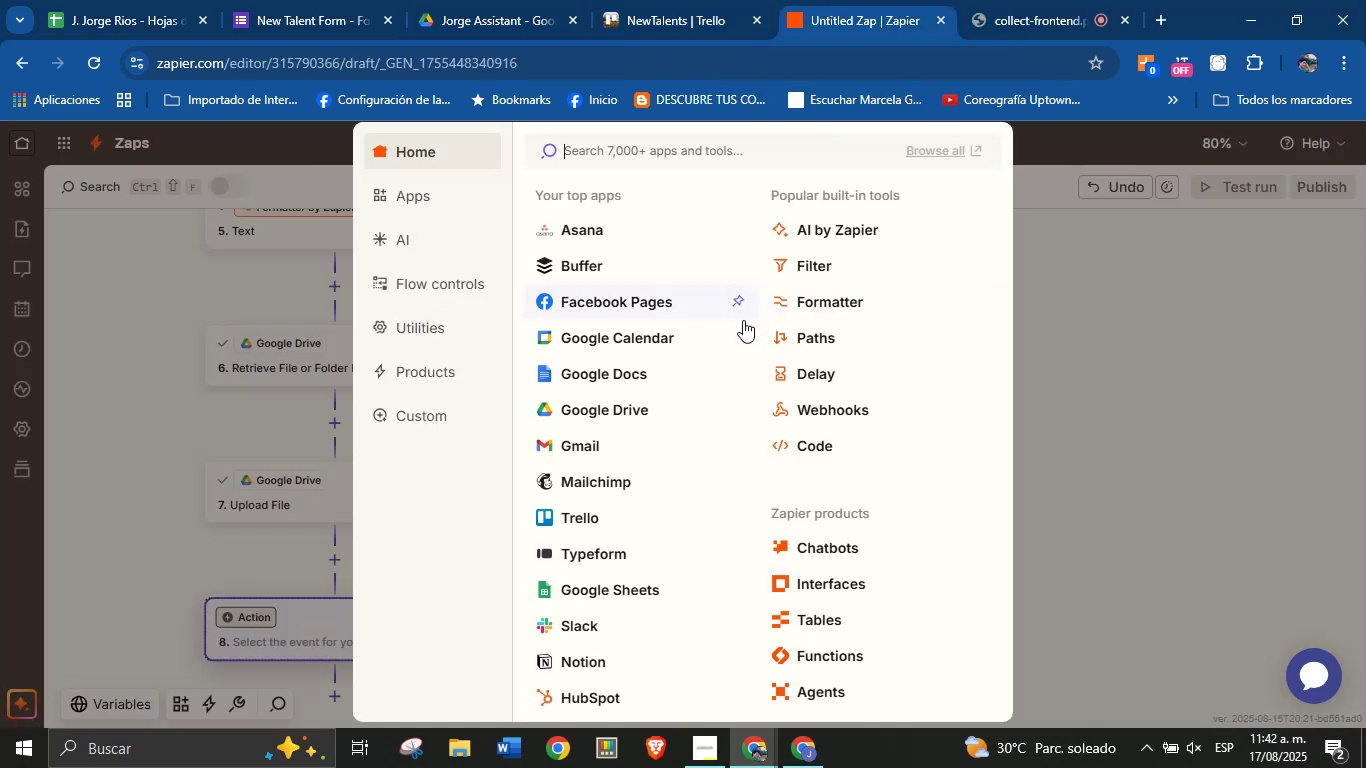 
left_click([615, 445])
 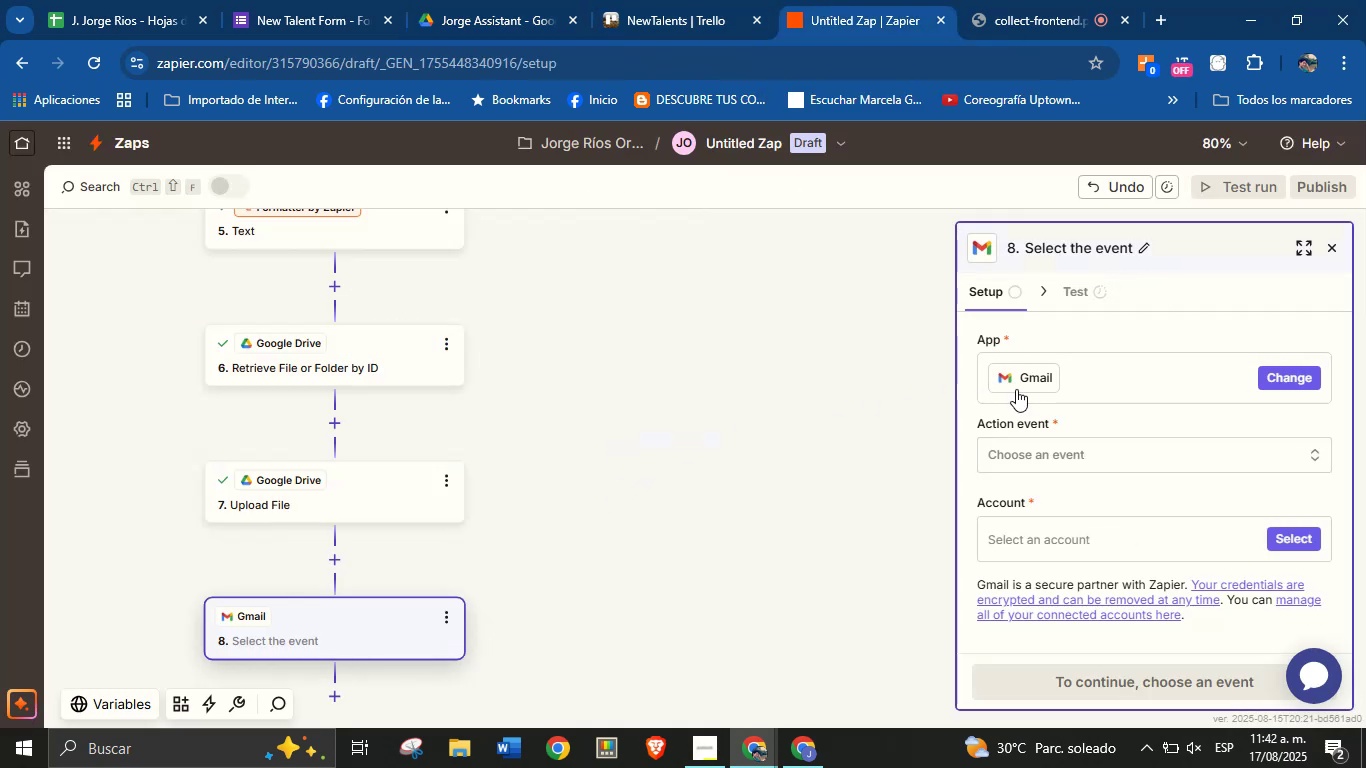 
left_click([1149, 450])
 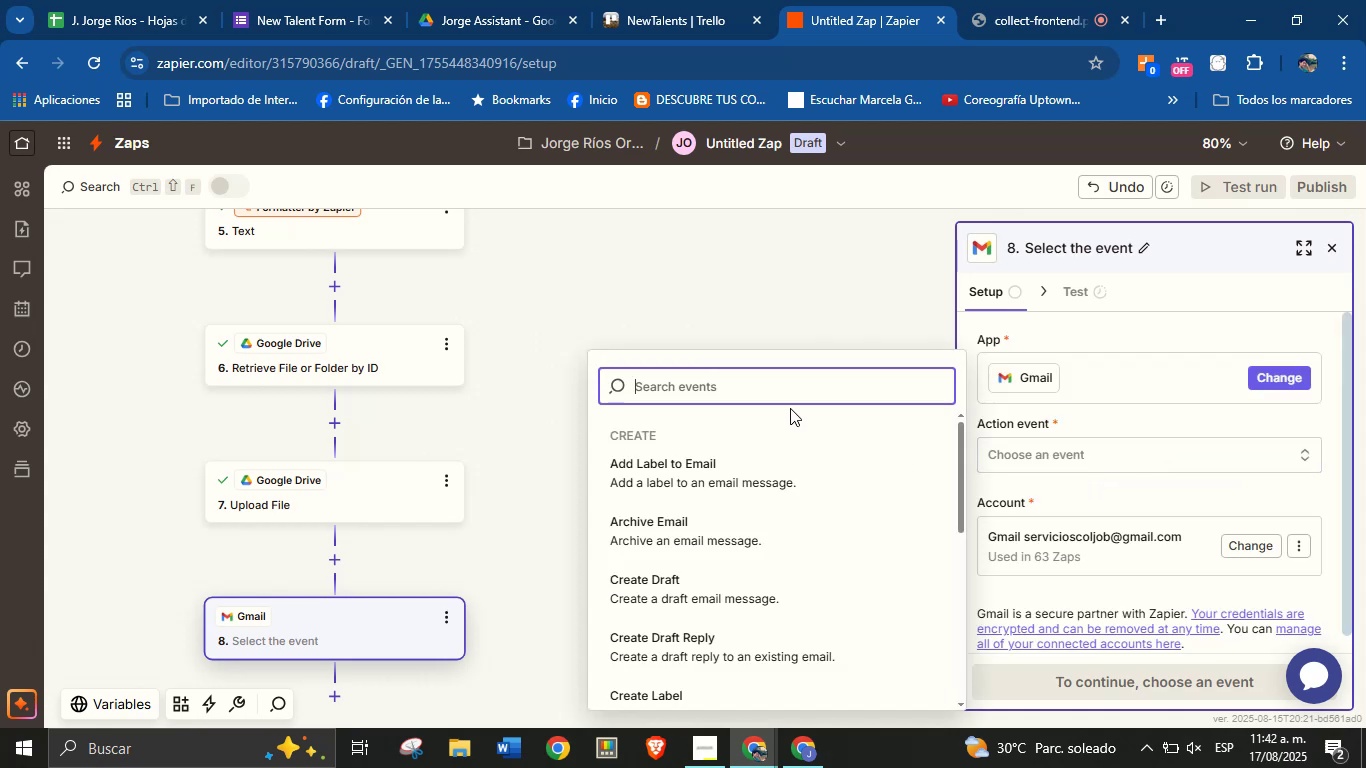 
type(send)
 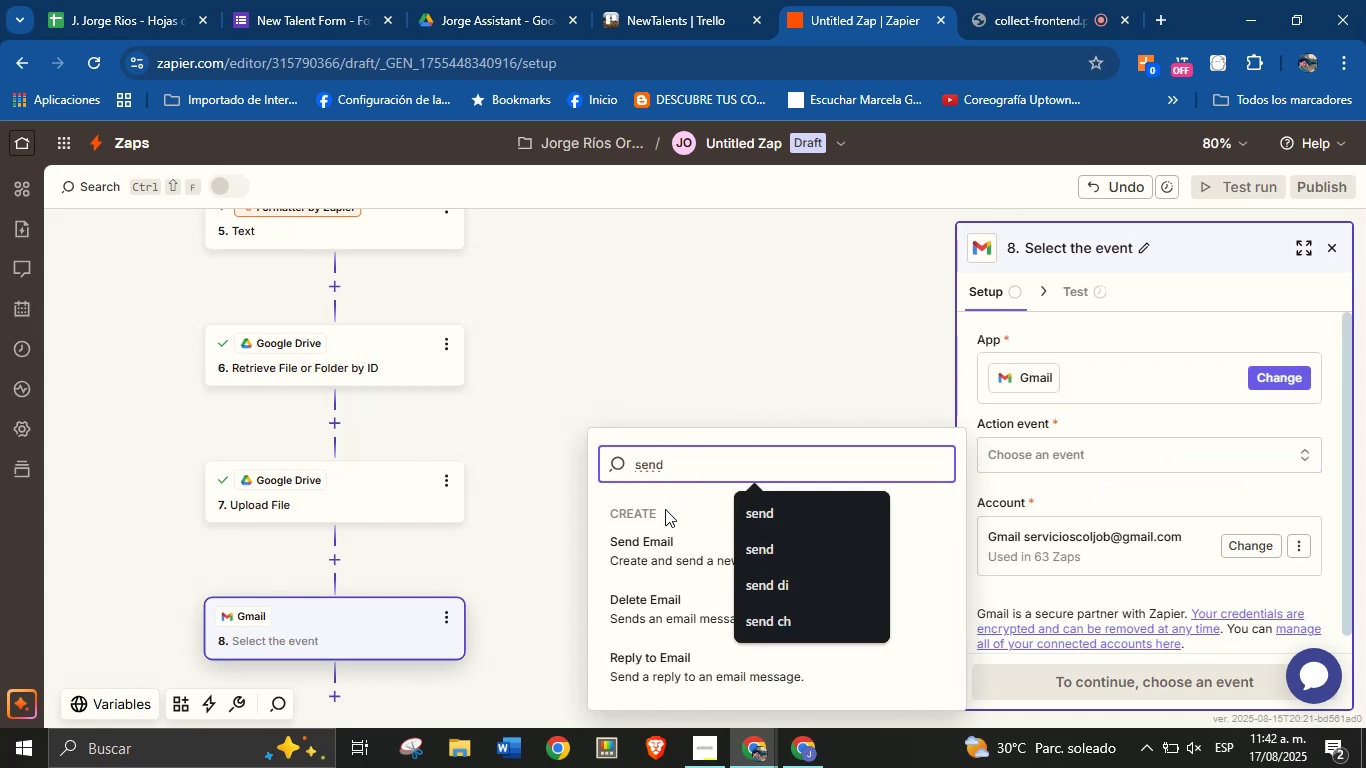 
left_click([666, 537])
 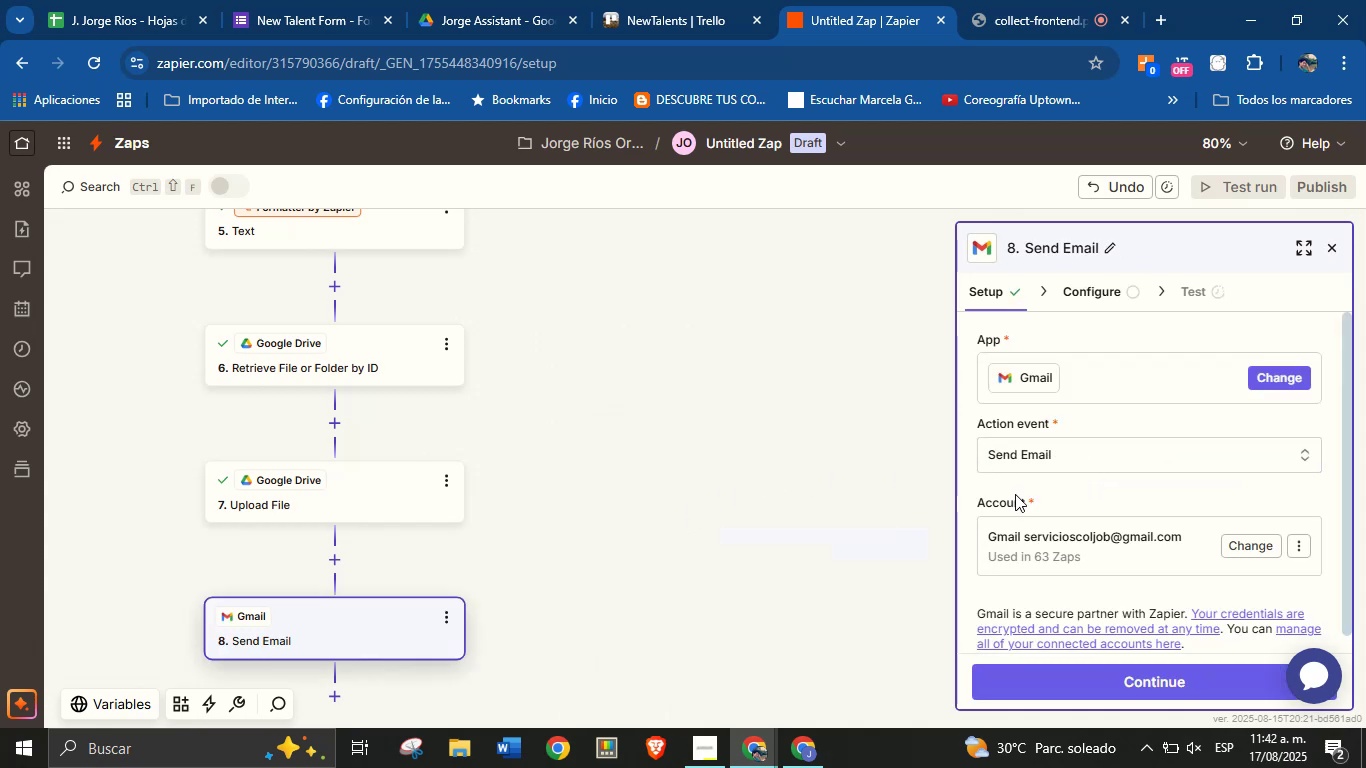 
scroll: coordinate [1018, 500], scroll_direction: down, amount: 2.0
 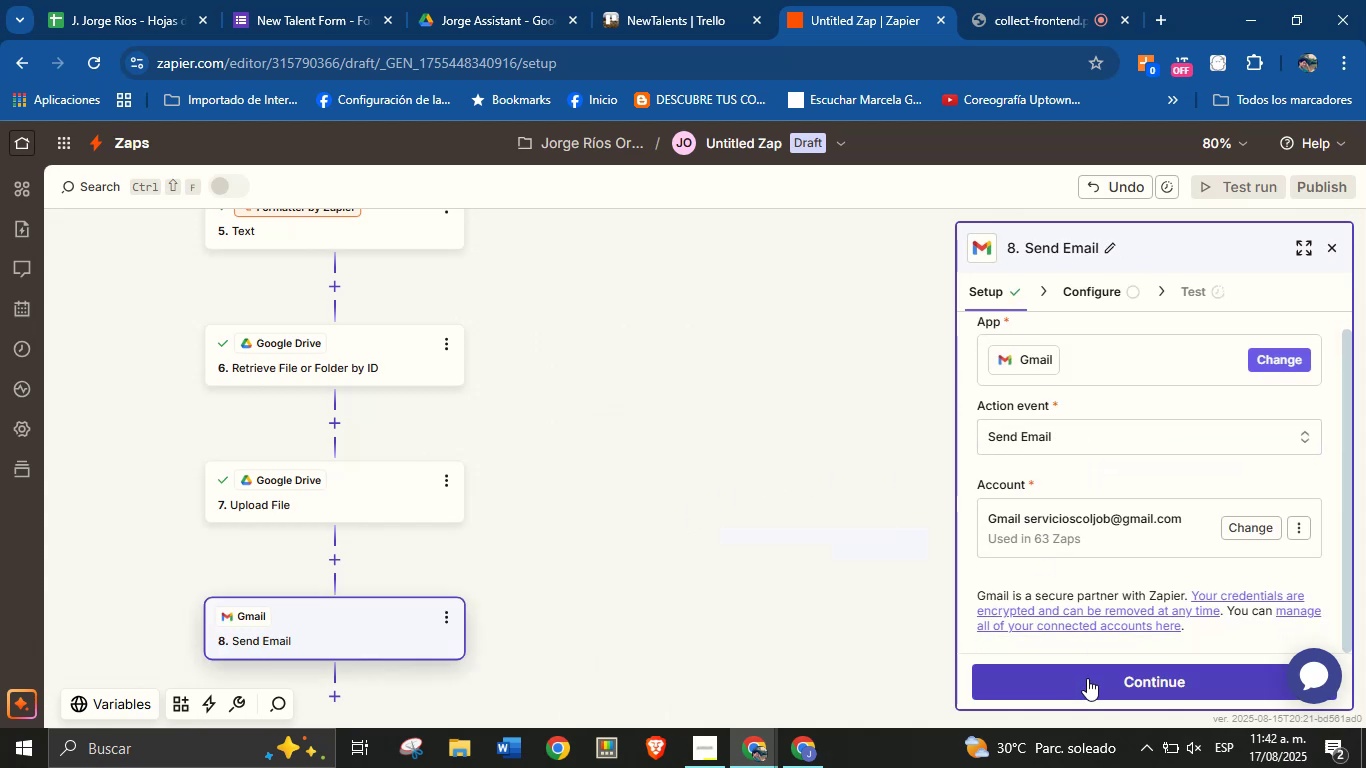 
left_click([1089, 680])
 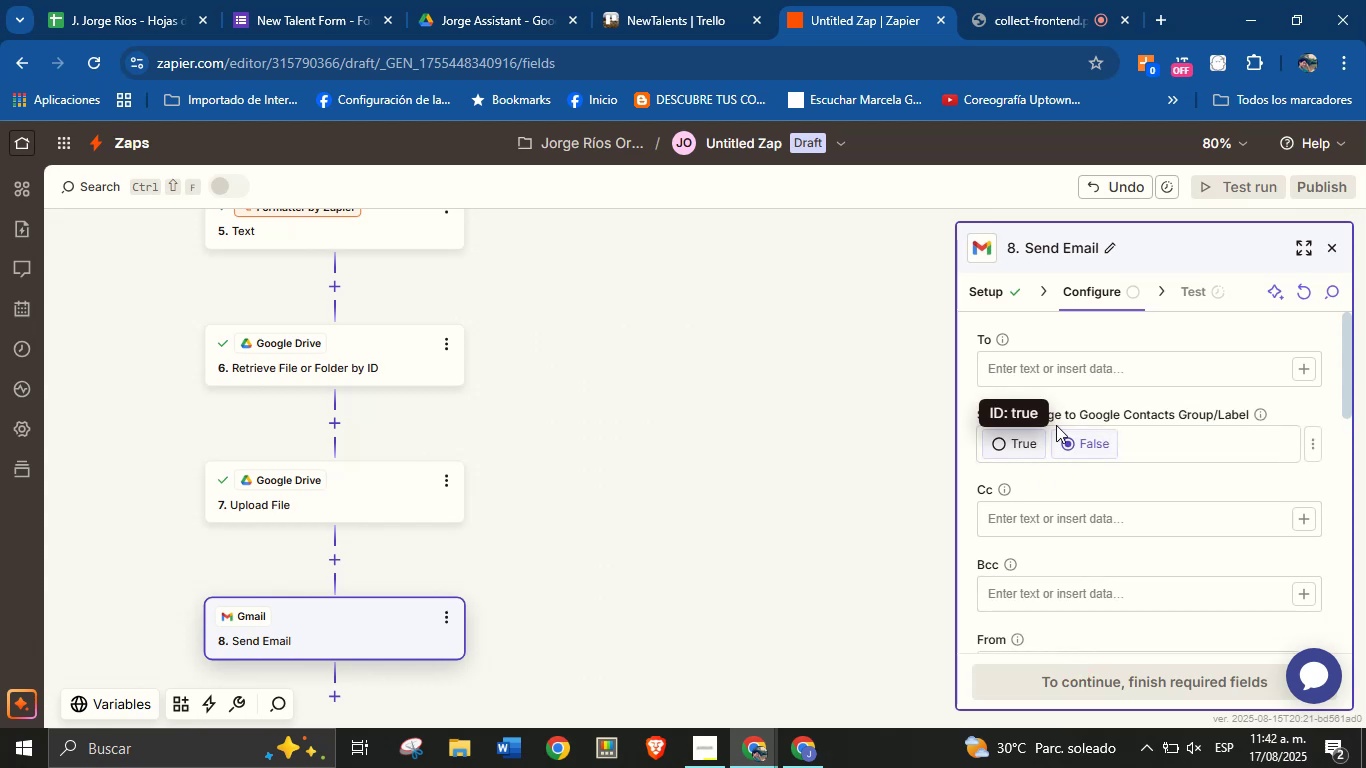 
left_click([1259, 370])
 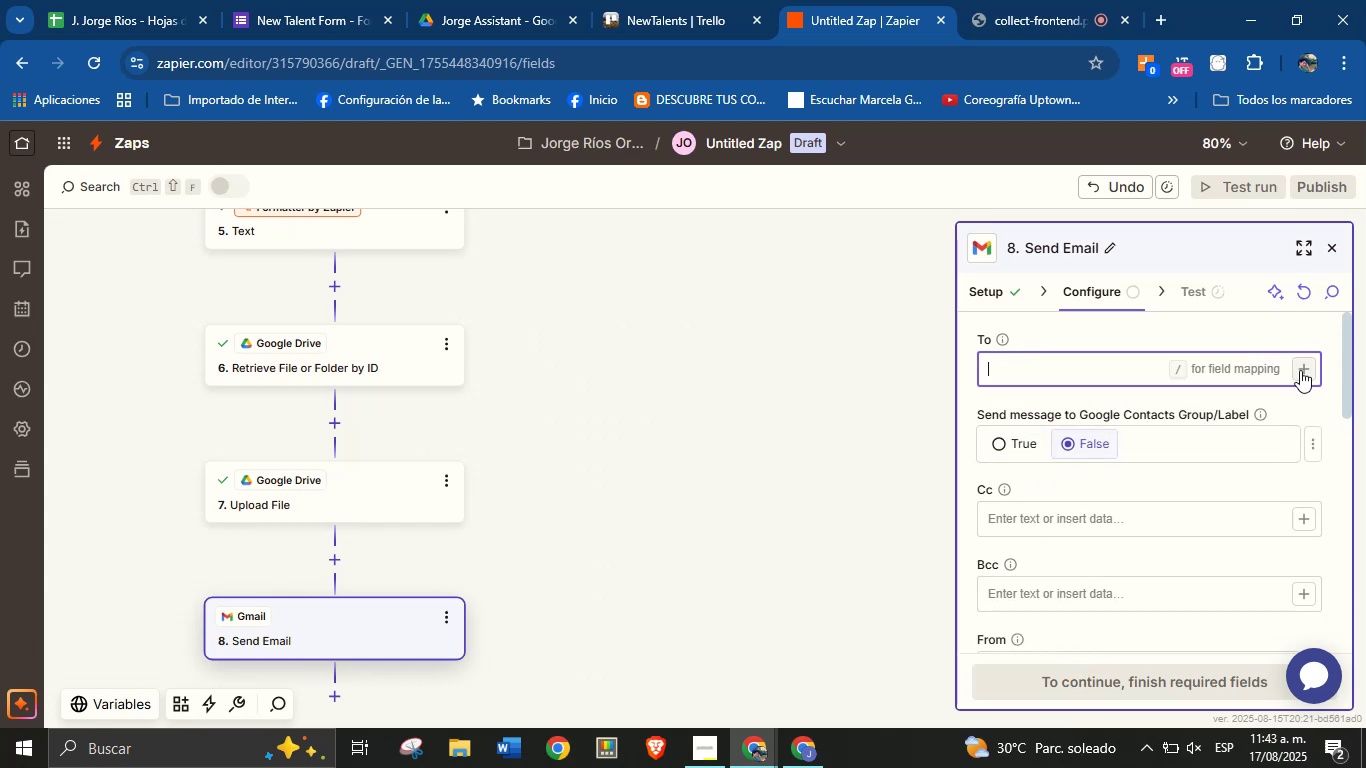 
left_click([1300, 370])
 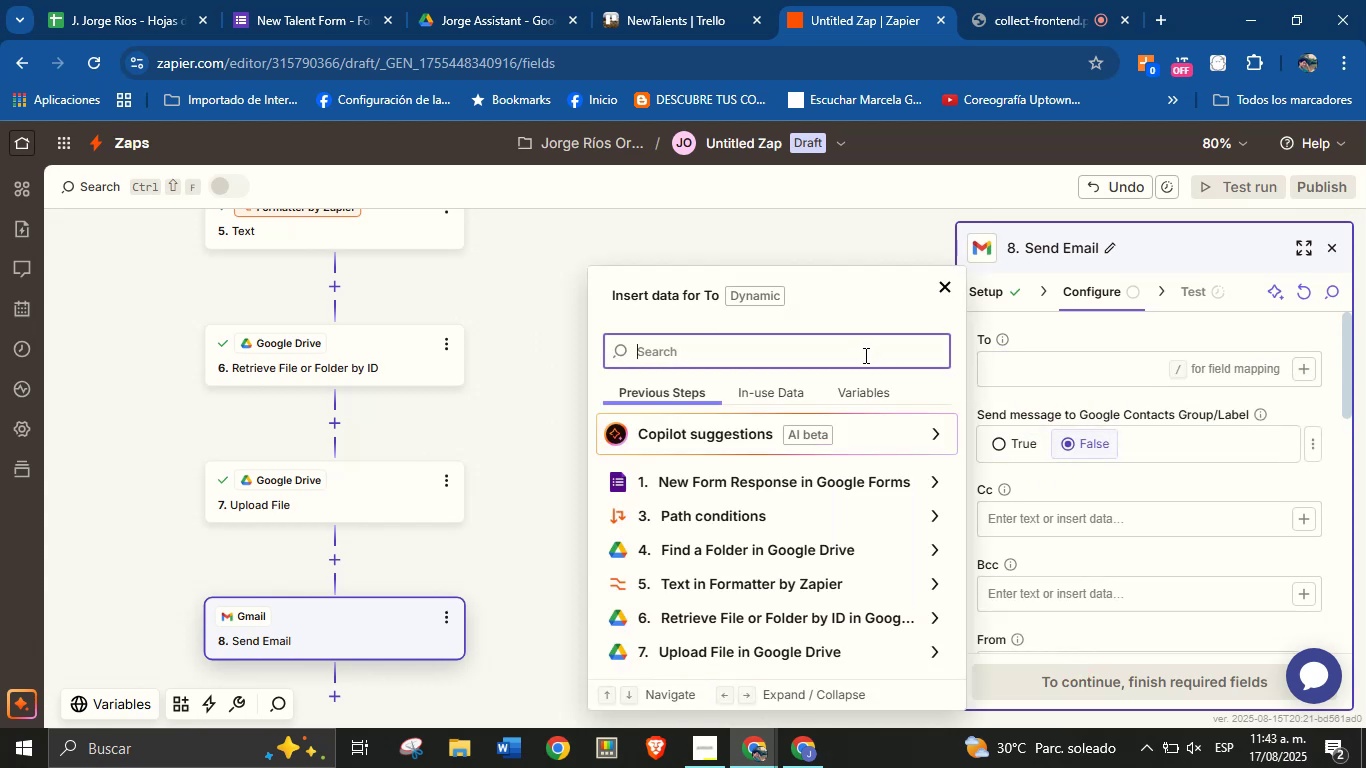 
type(em)
 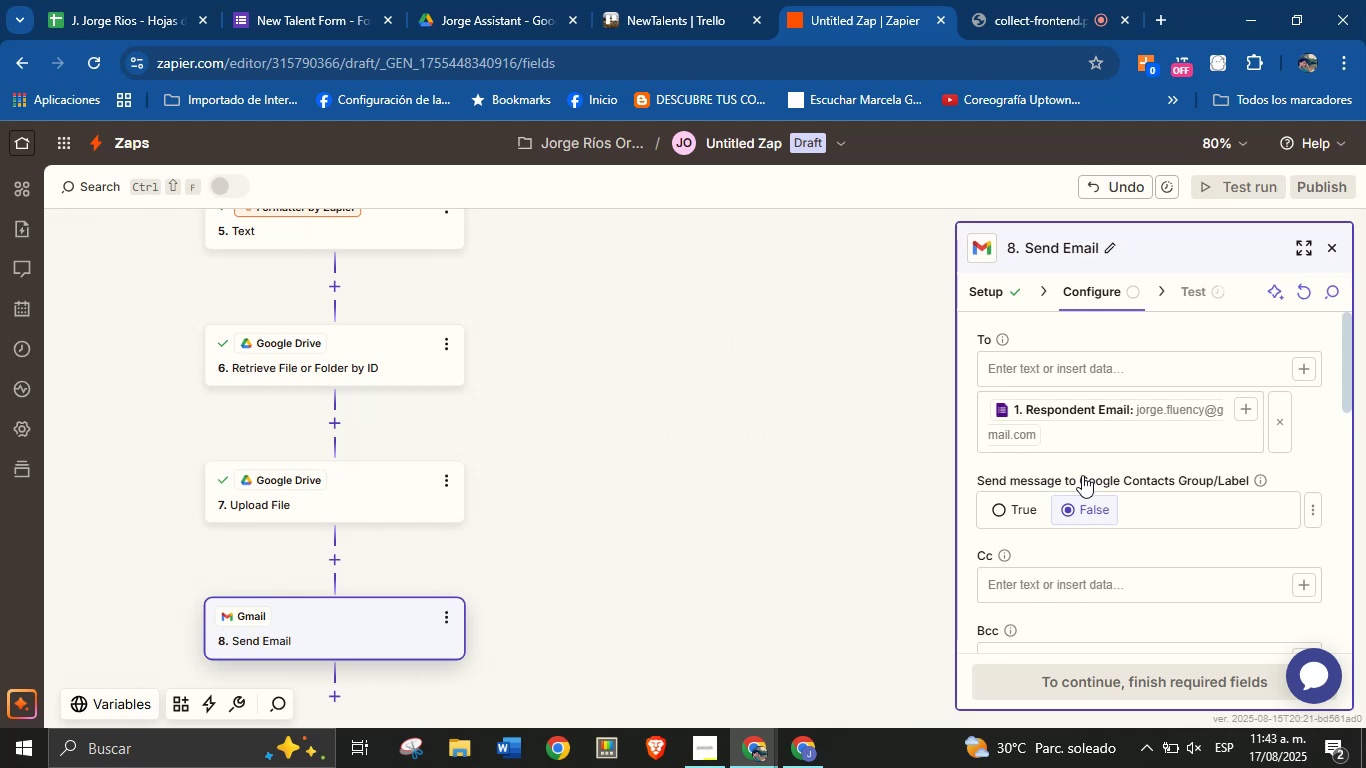 
wait(5.99)
 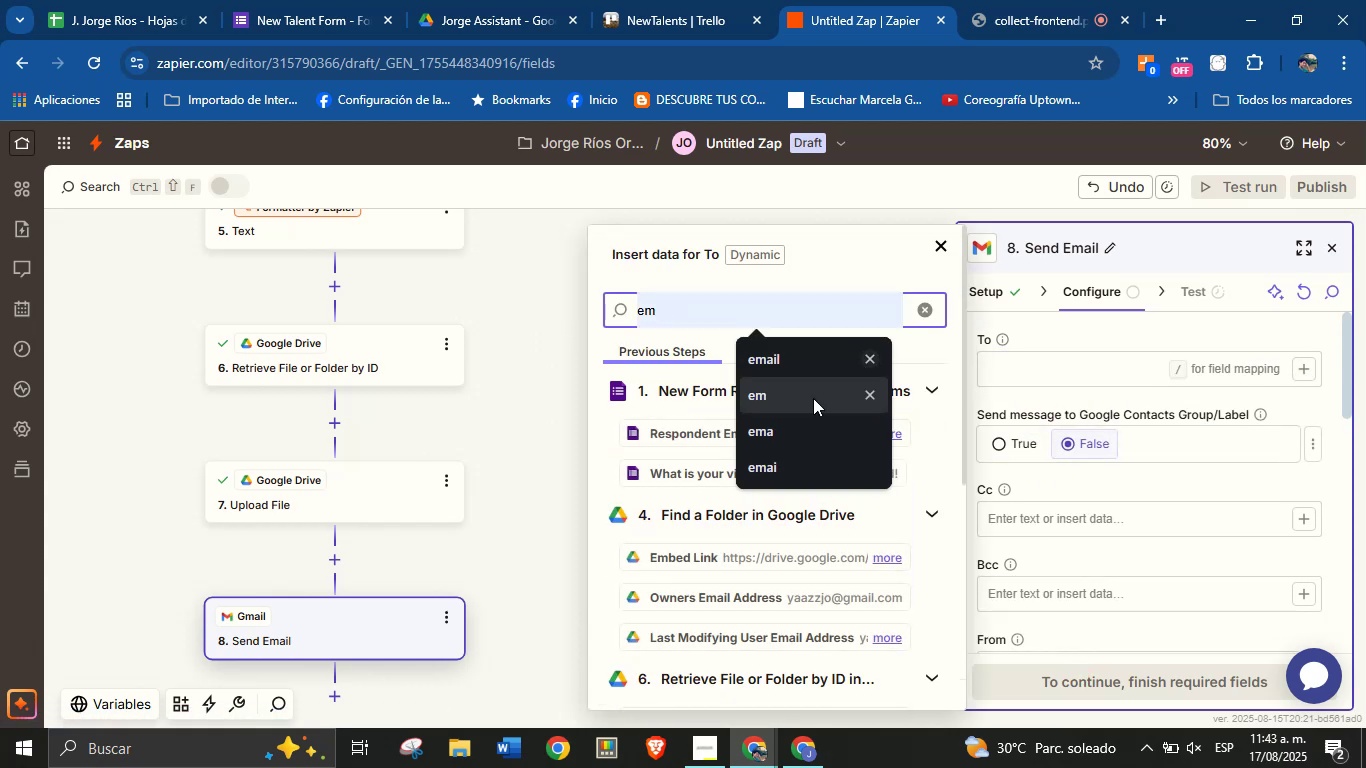 
scroll: coordinate [1073, 572], scroll_direction: down, amount: 2.0
 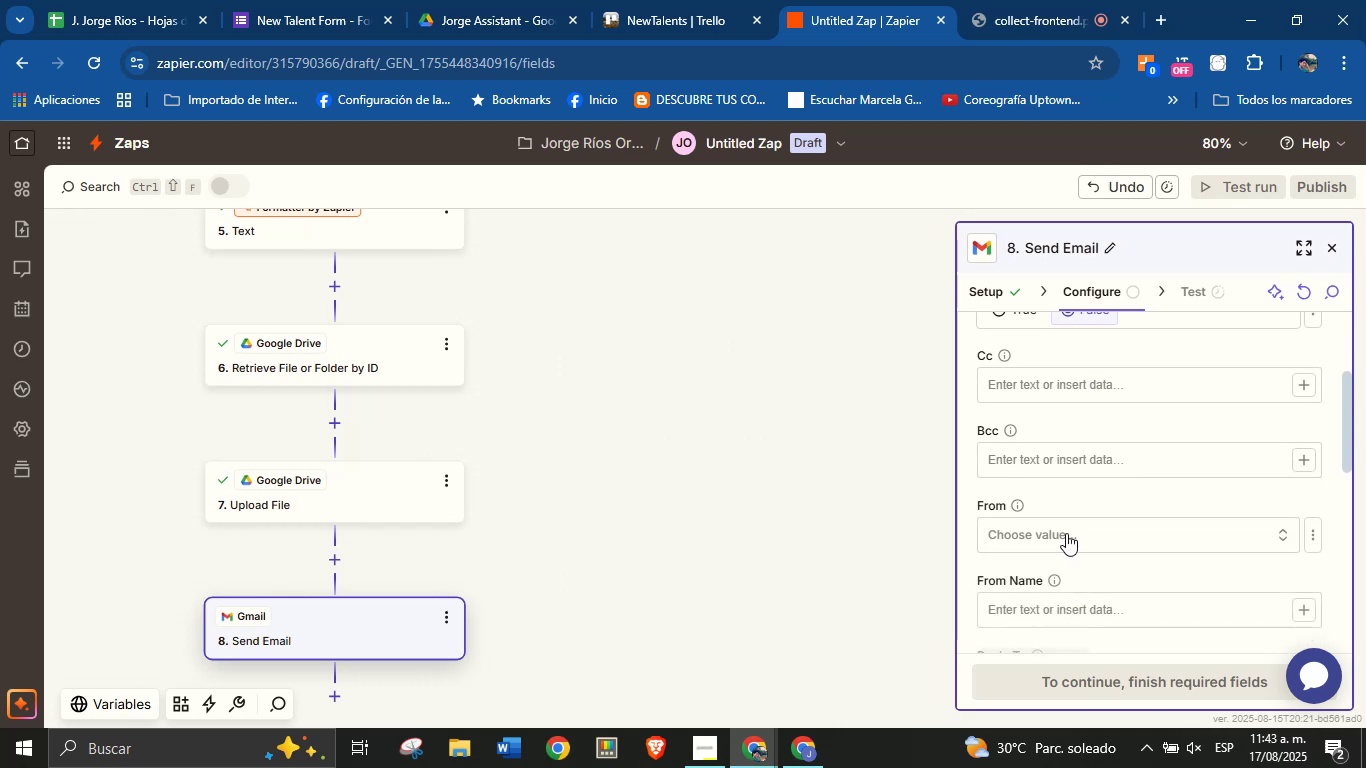 
left_click([1066, 531])
 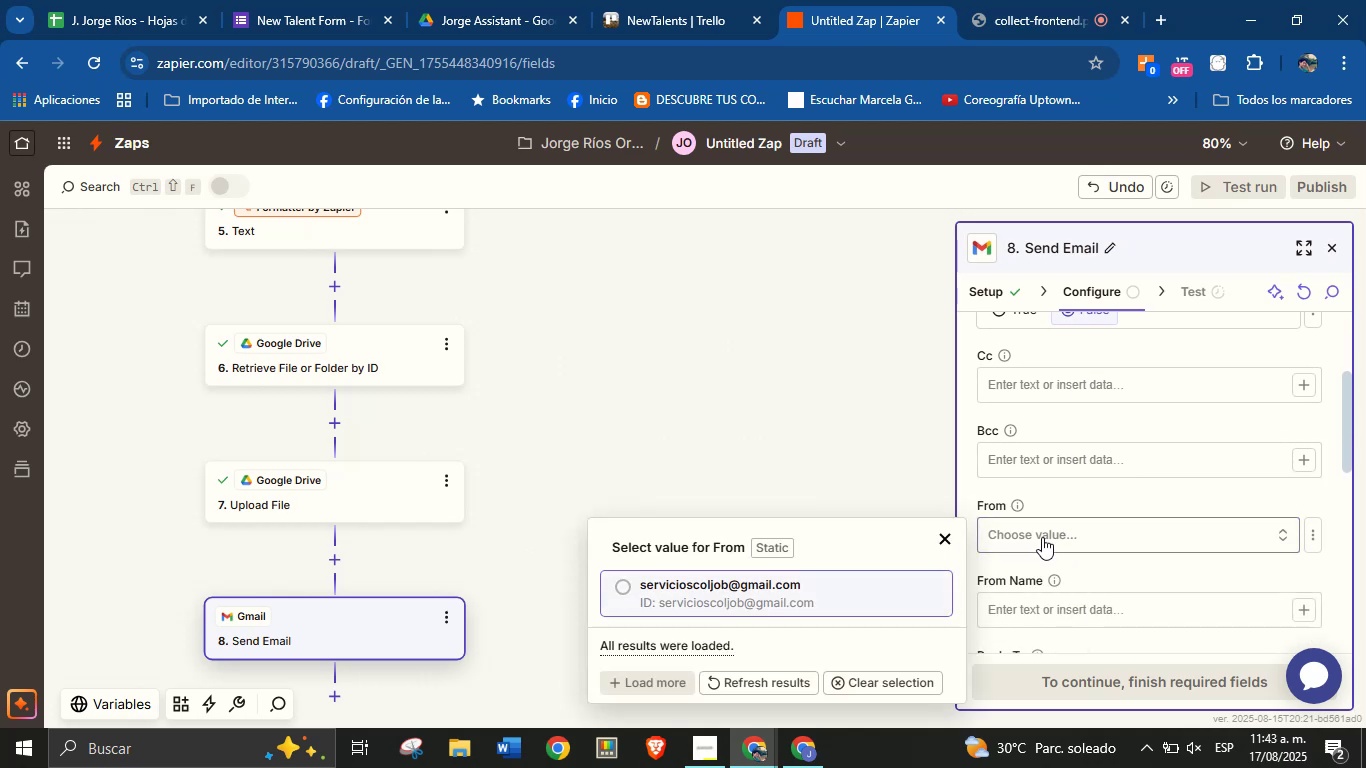 
left_click([868, 584])
 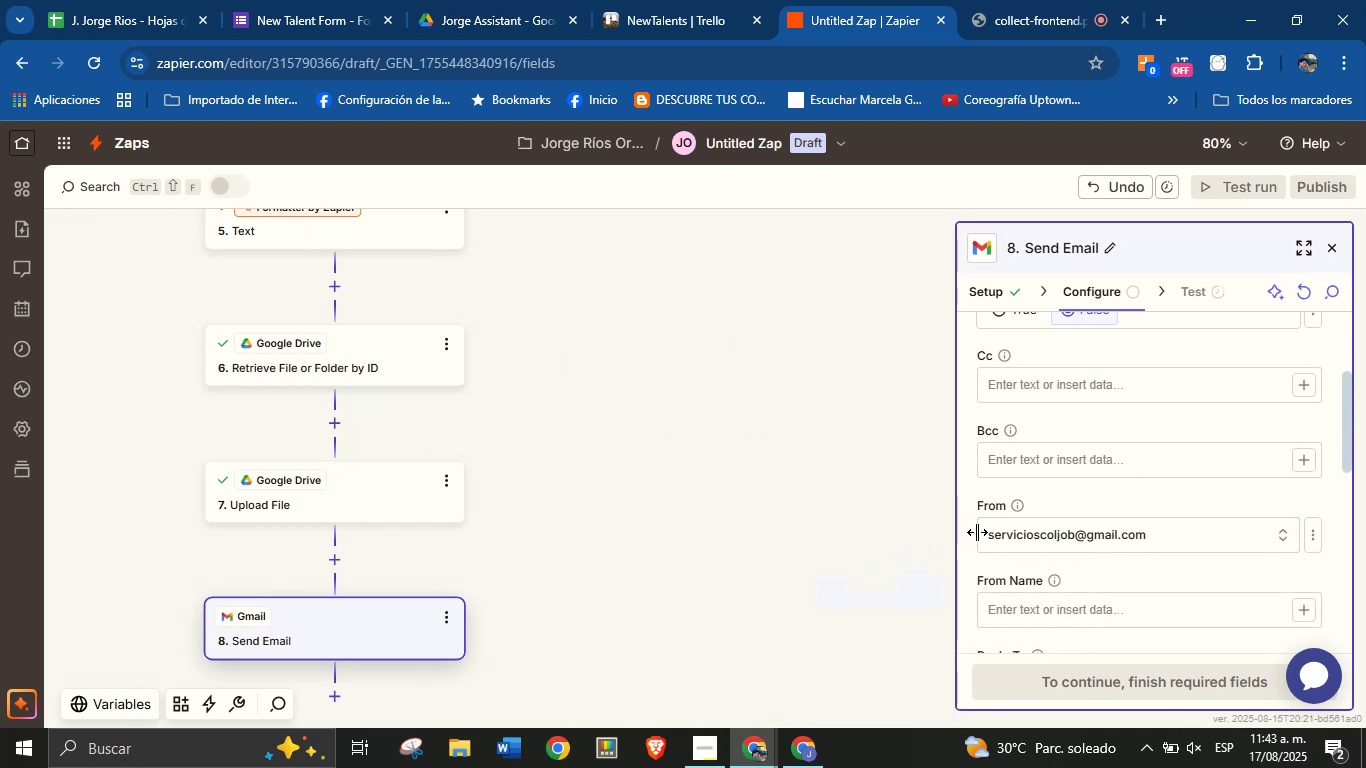 
scroll: coordinate [1004, 529], scroll_direction: down, amount: 1.0
 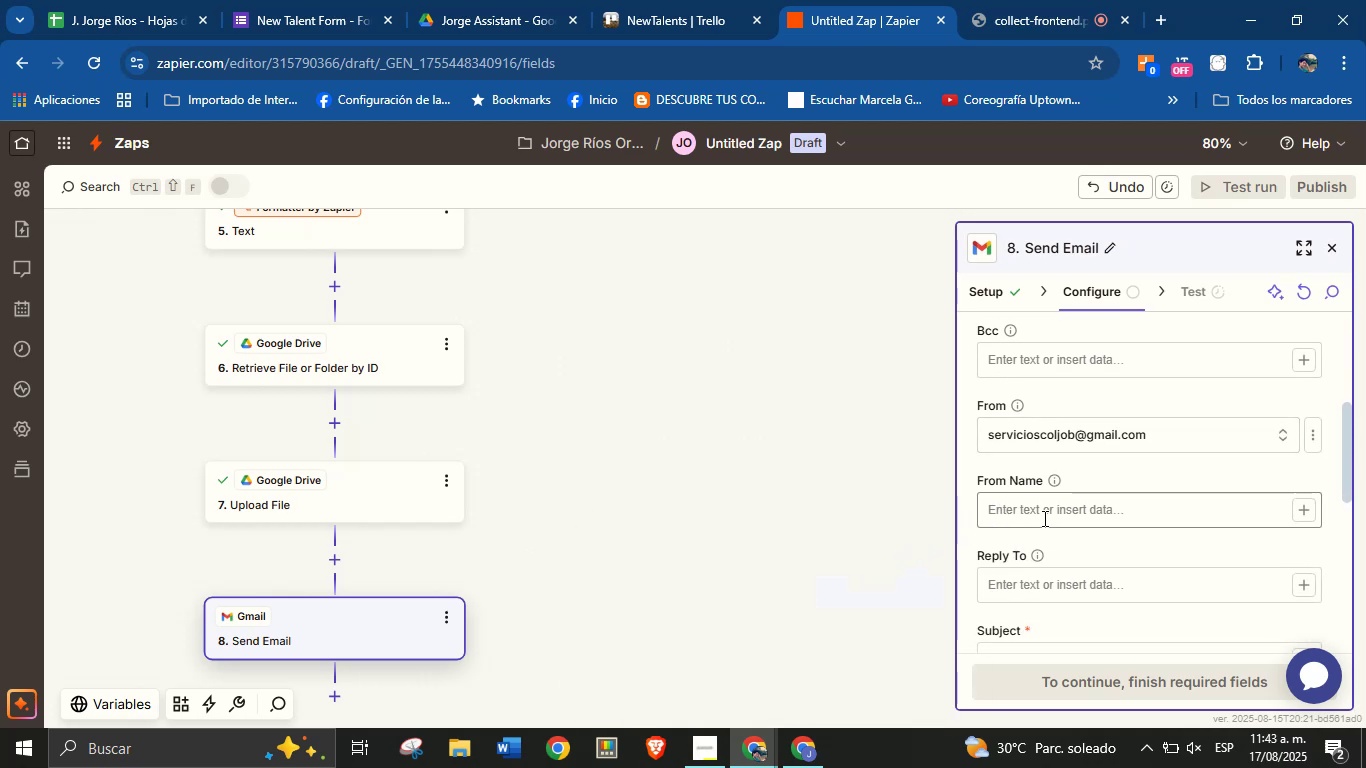 
left_click([1043, 518])
 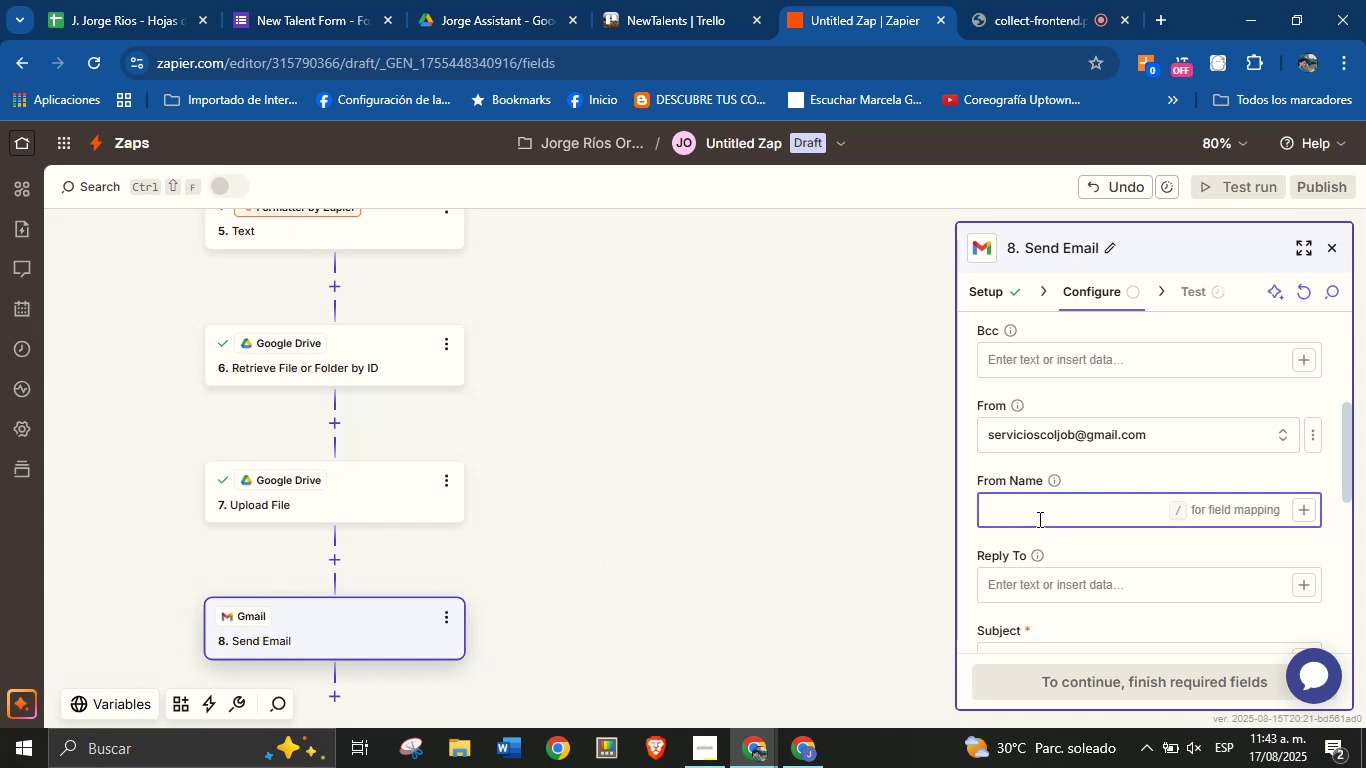 
type(Jorge from ColJob)
 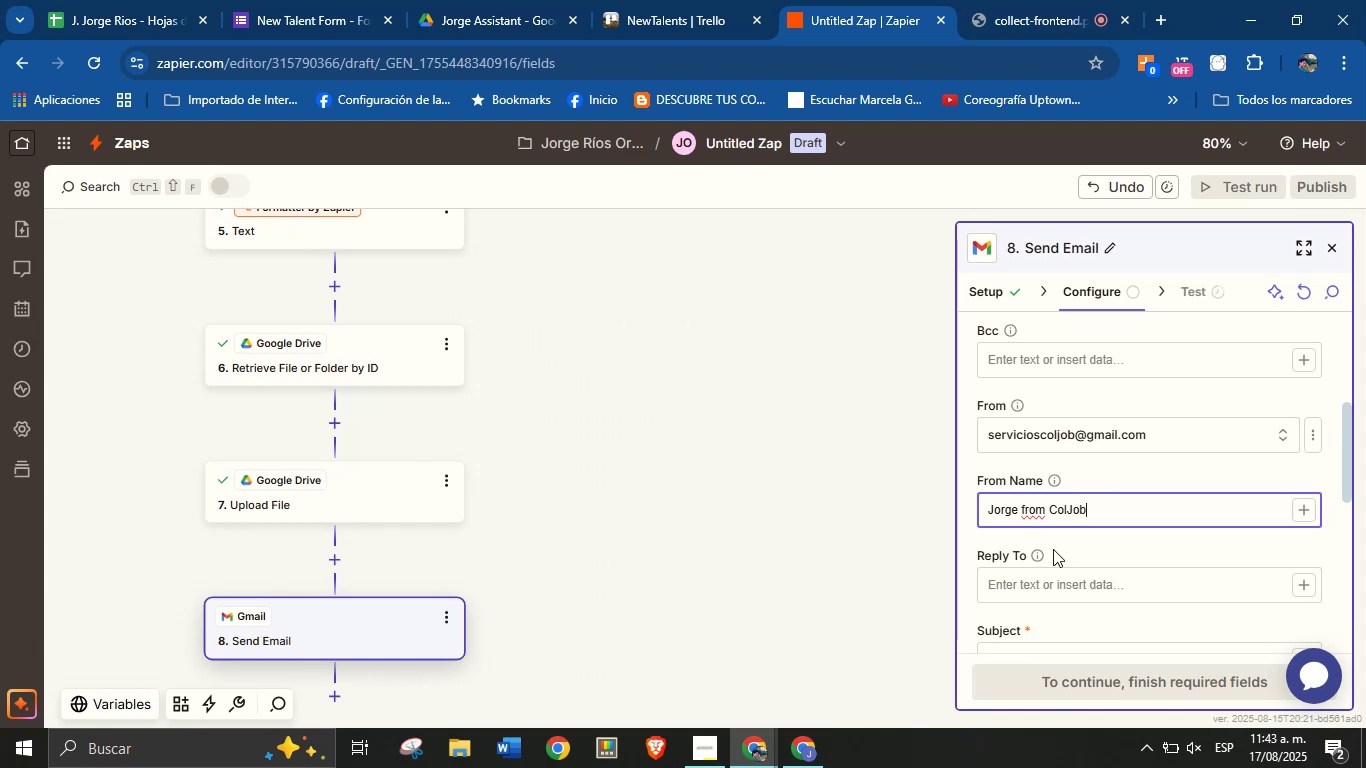 
scroll: coordinate [1078, 546], scroll_direction: down, amount: 1.0
 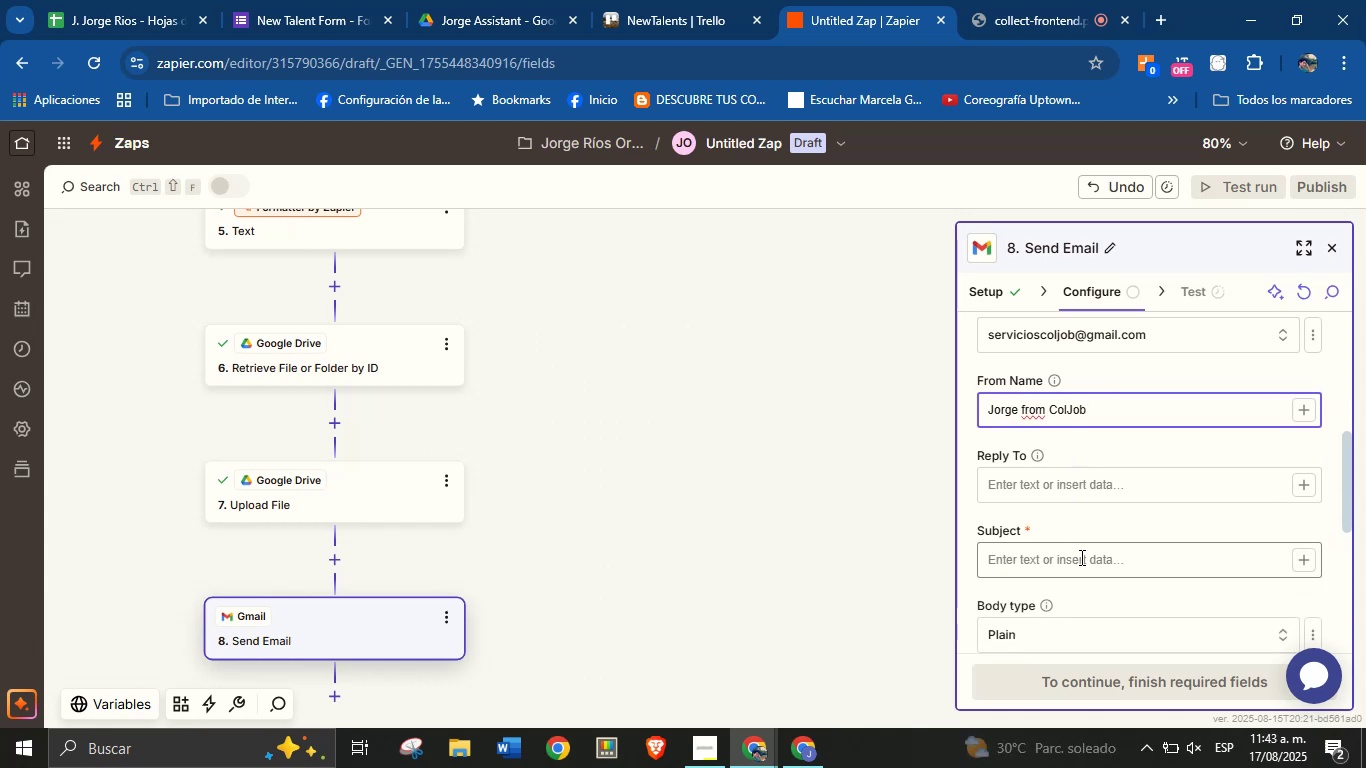 
left_click([1080, 557])
 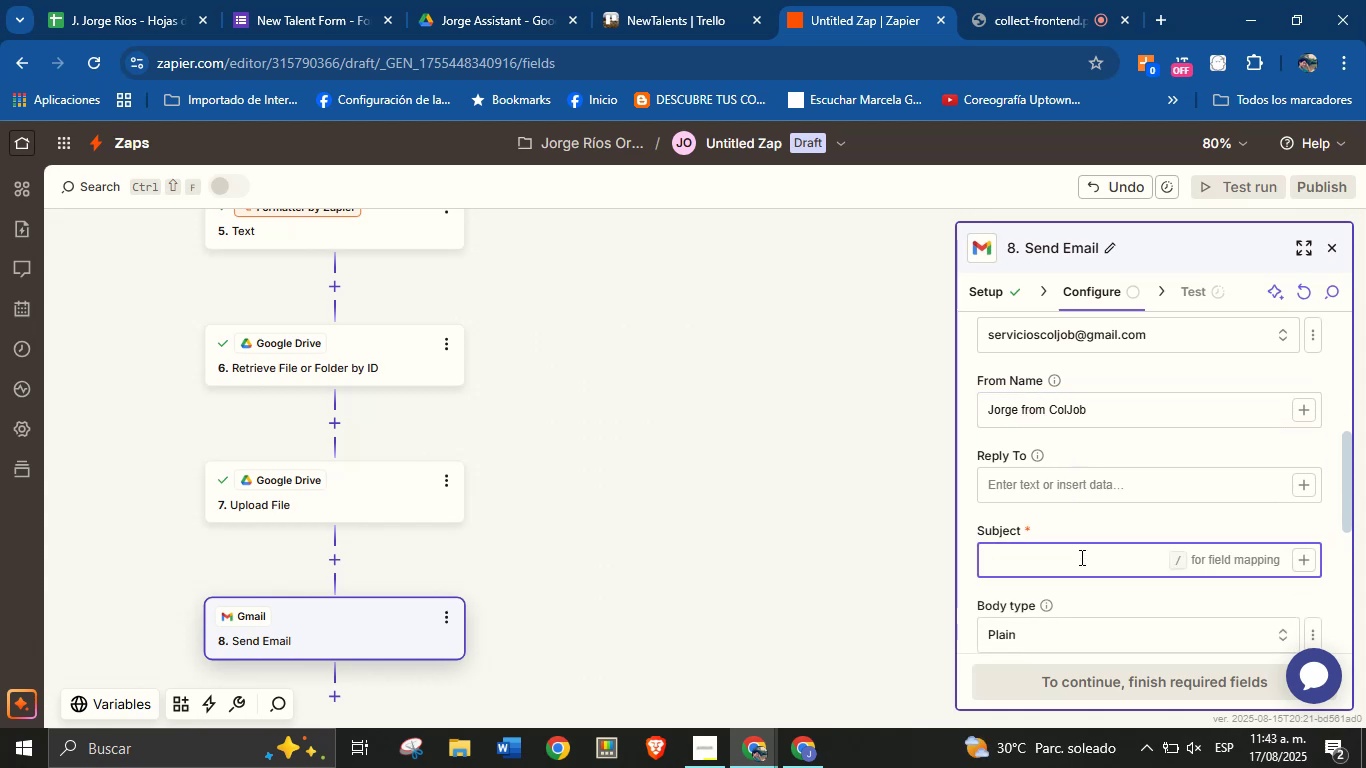 
type(Thank you for wanting to be part of ColJob!)
 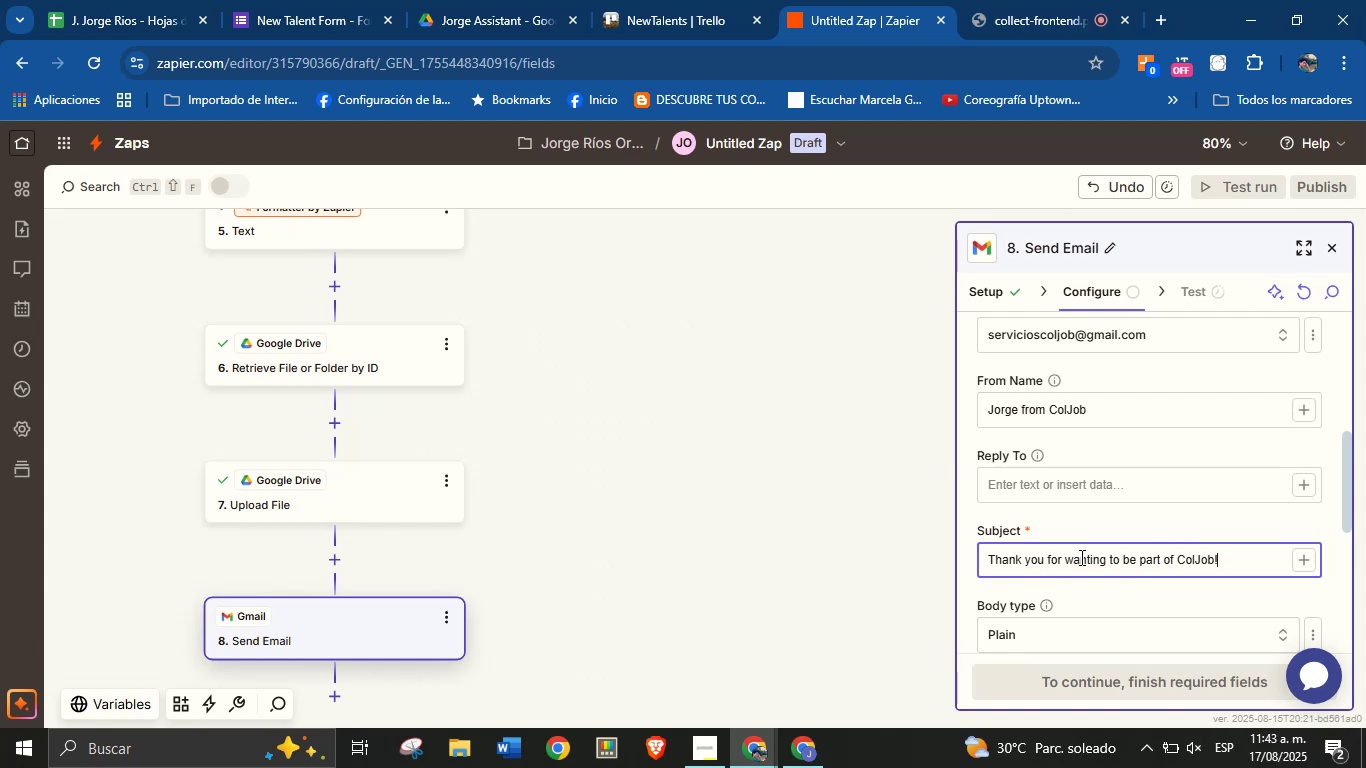 
scroll: coordinate [1083, 541], scroll_direction: down, amount: 2.0
 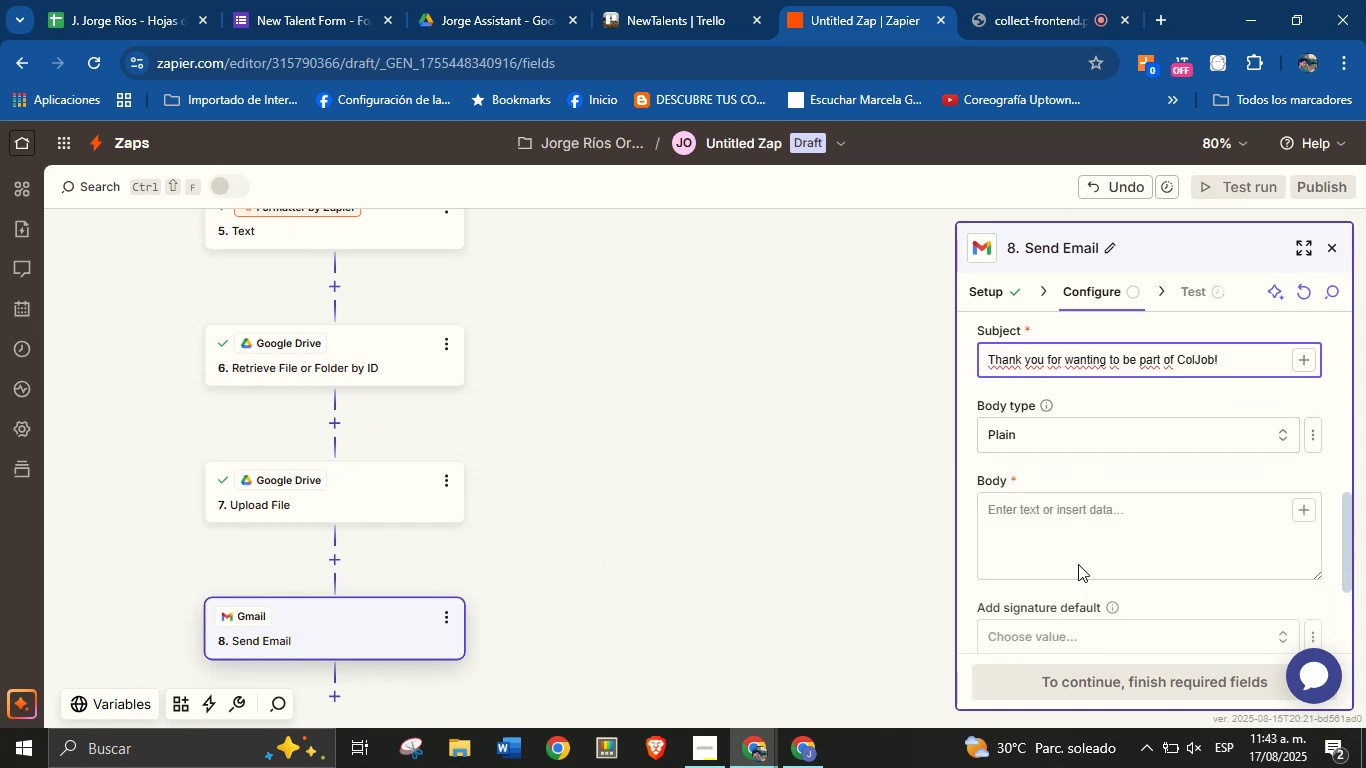 
left_click([1074, 535])
 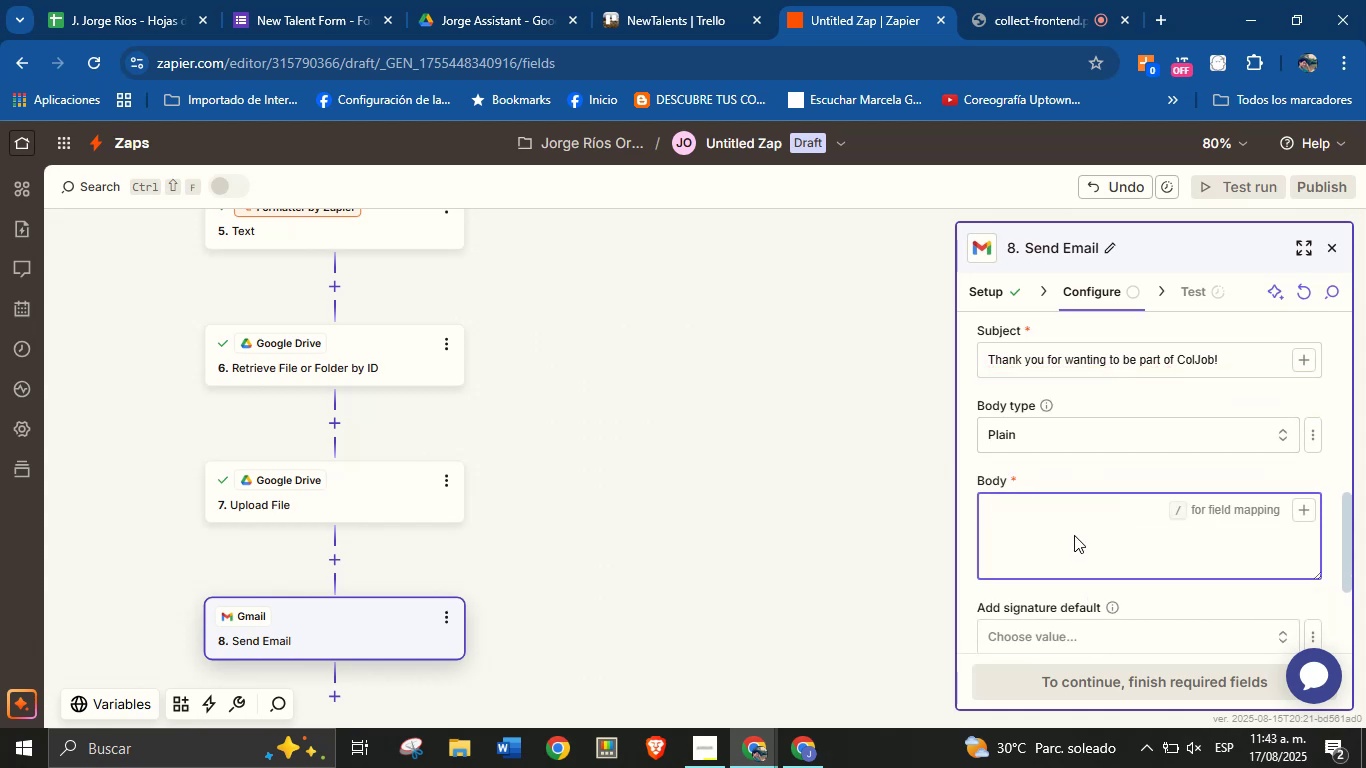 
type(Hello )
 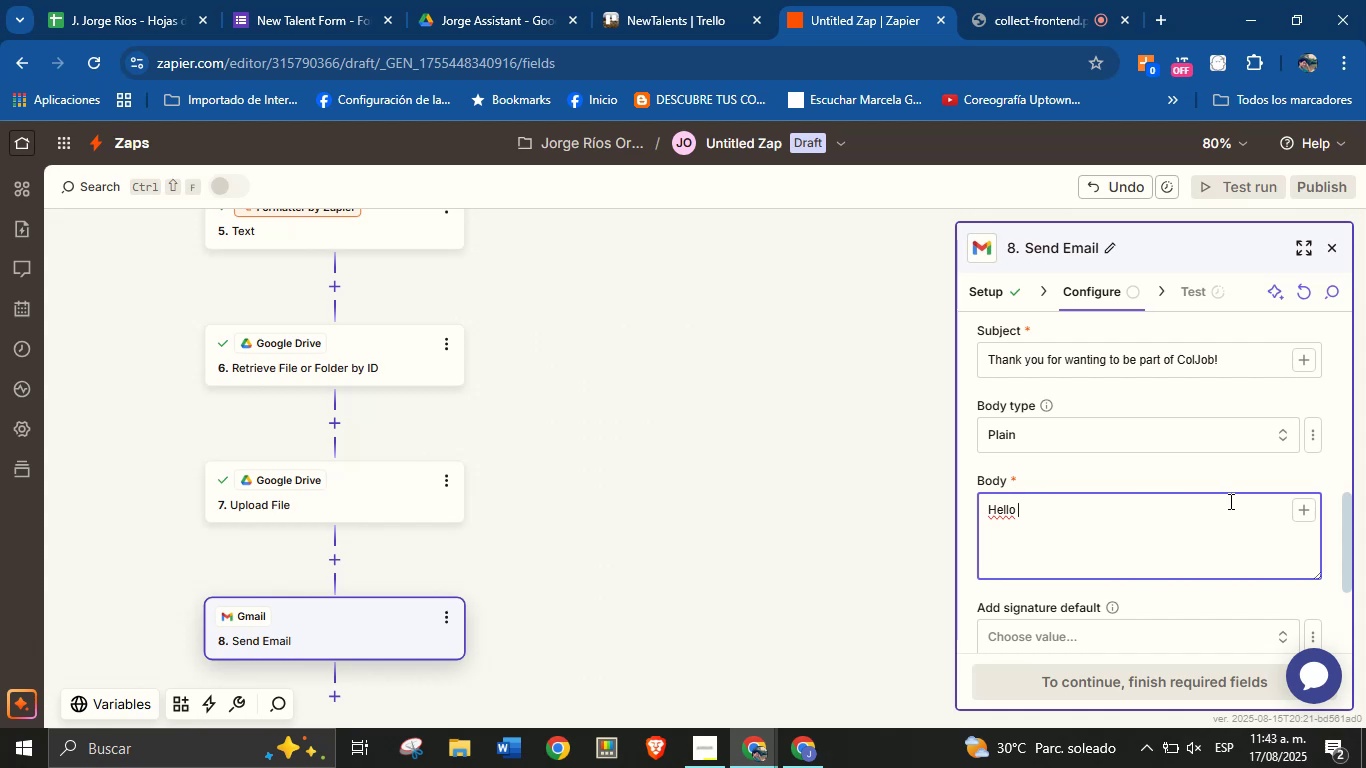 
left_click([1296, 512])
 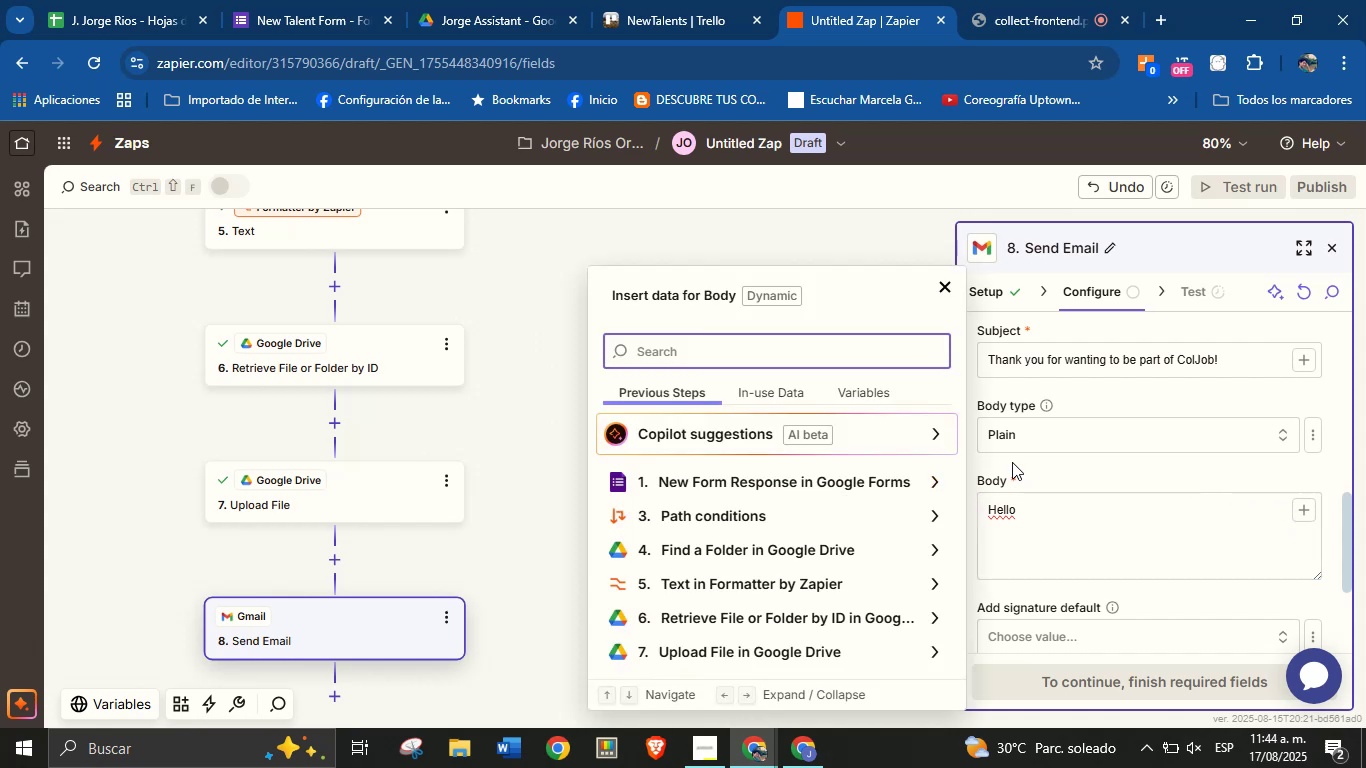 
type(Nme)
key(Backspace)
key(Backspace)
type(AME)
 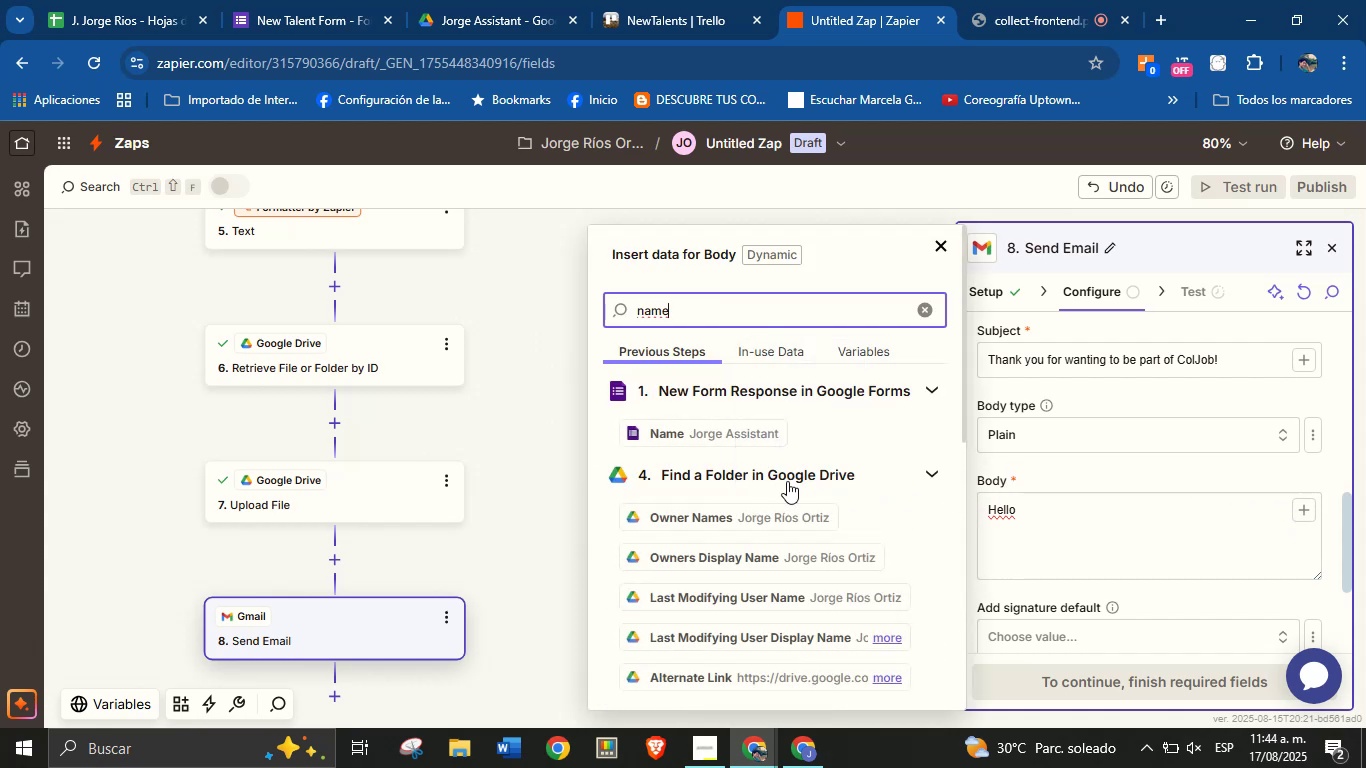 
left_click([756, 440])
 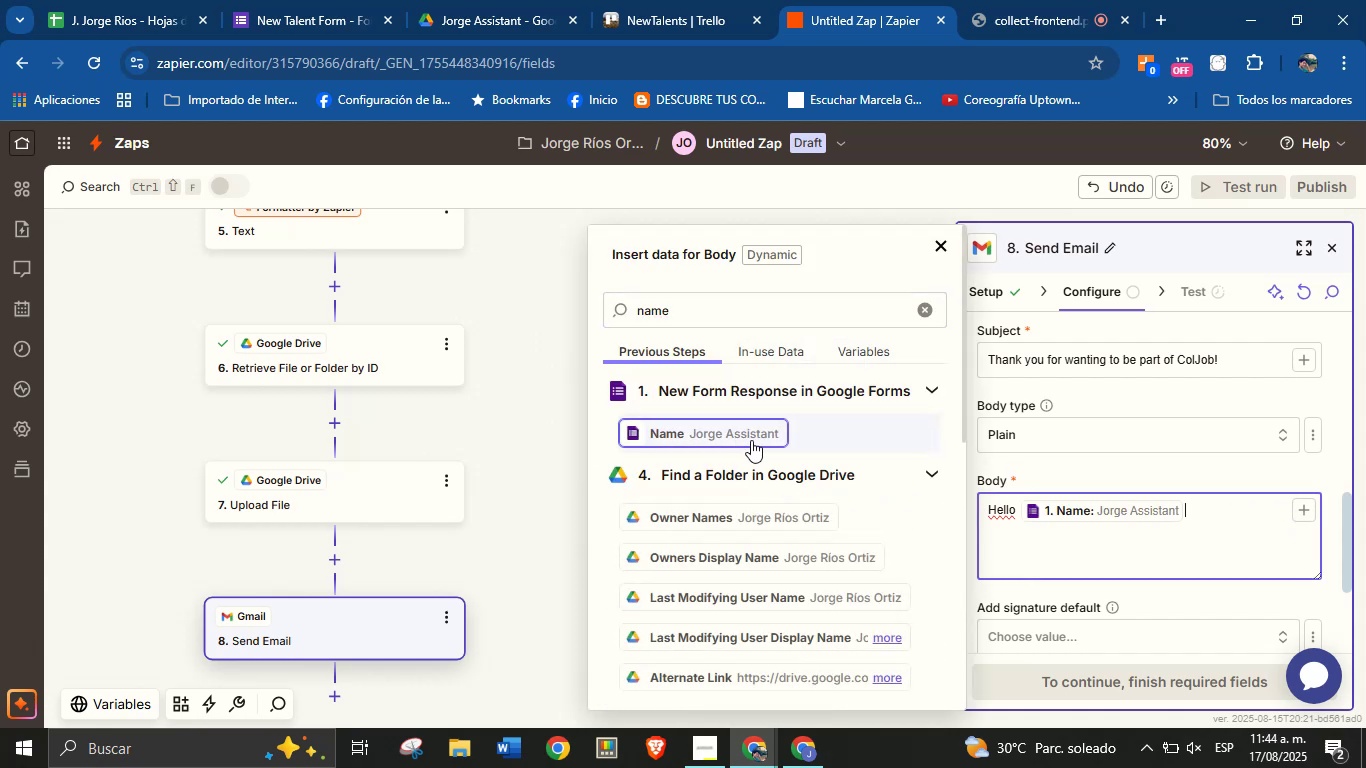 
key(Shift+1)
 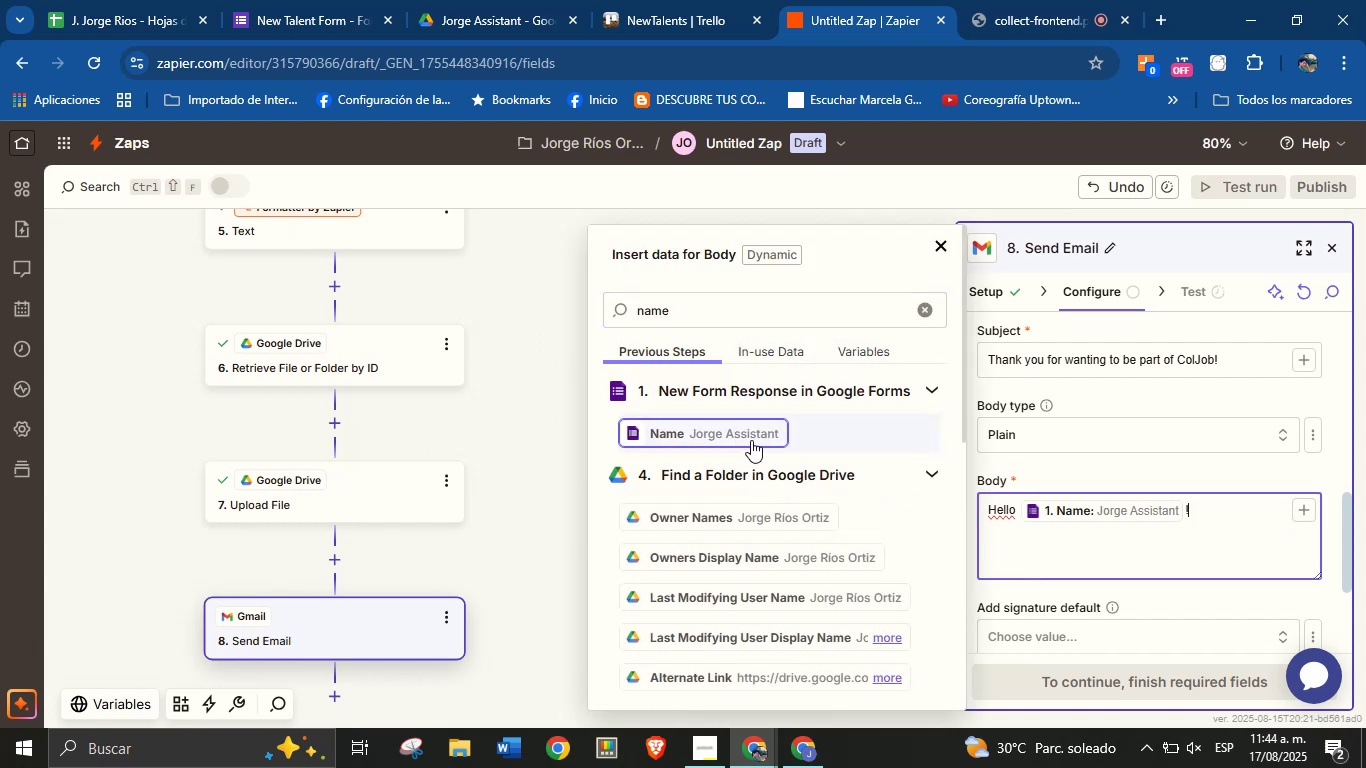 
key(Enter)
 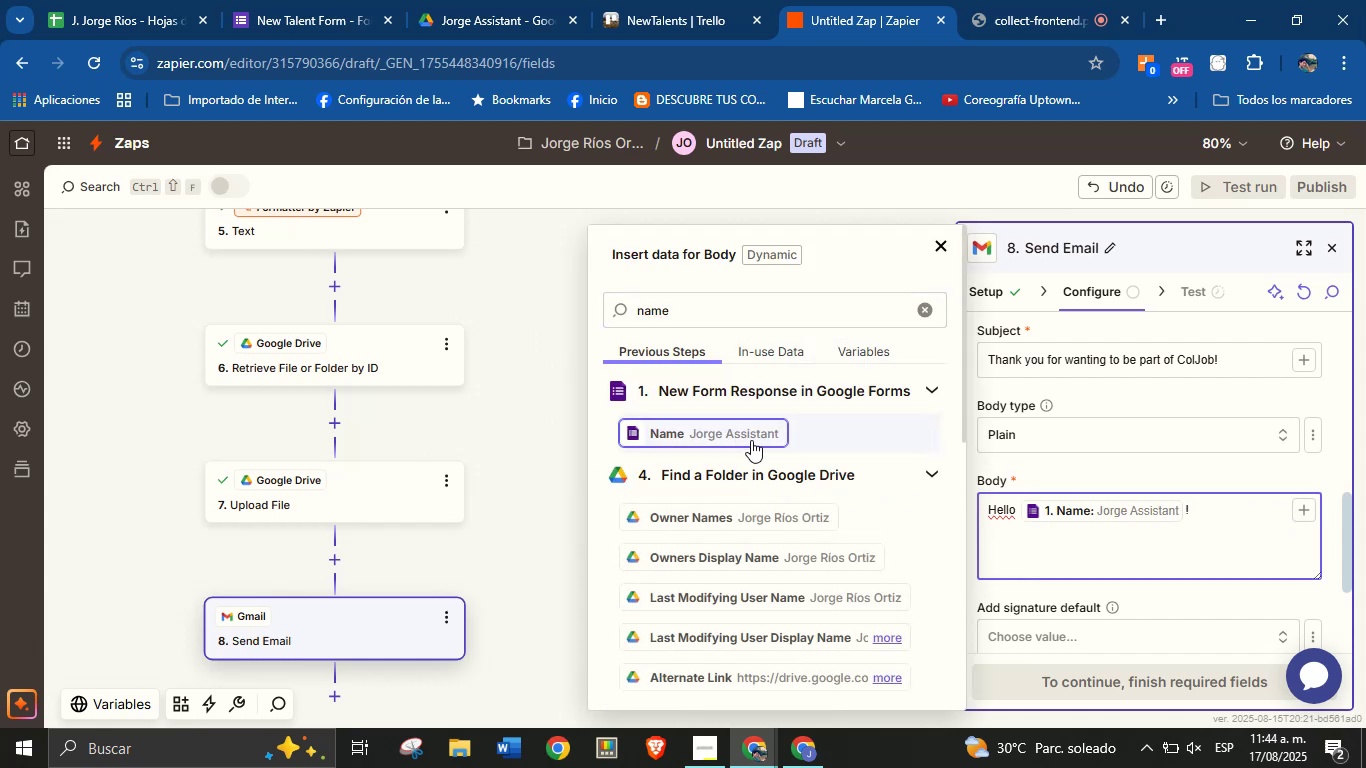 
key(Enter)
 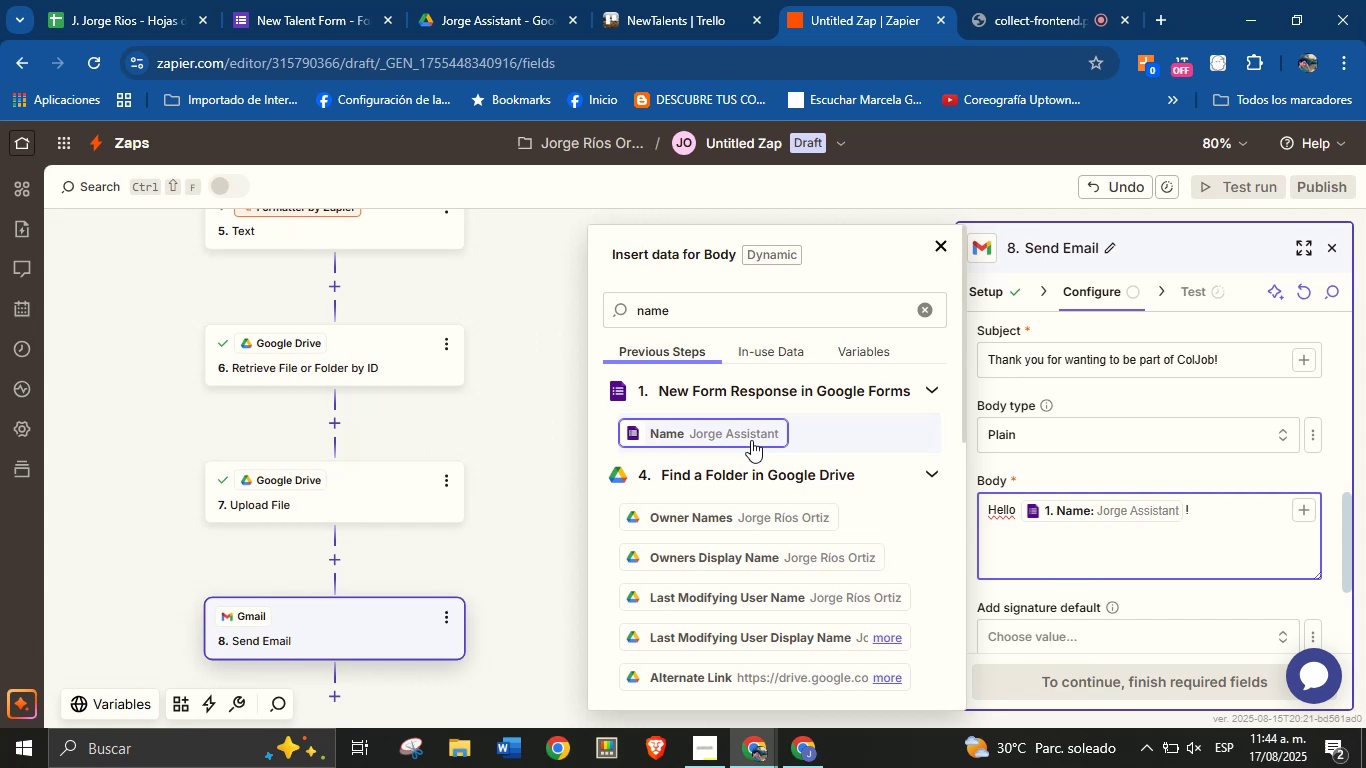 
type(Thank you for your interest in the joining ColJob.)
 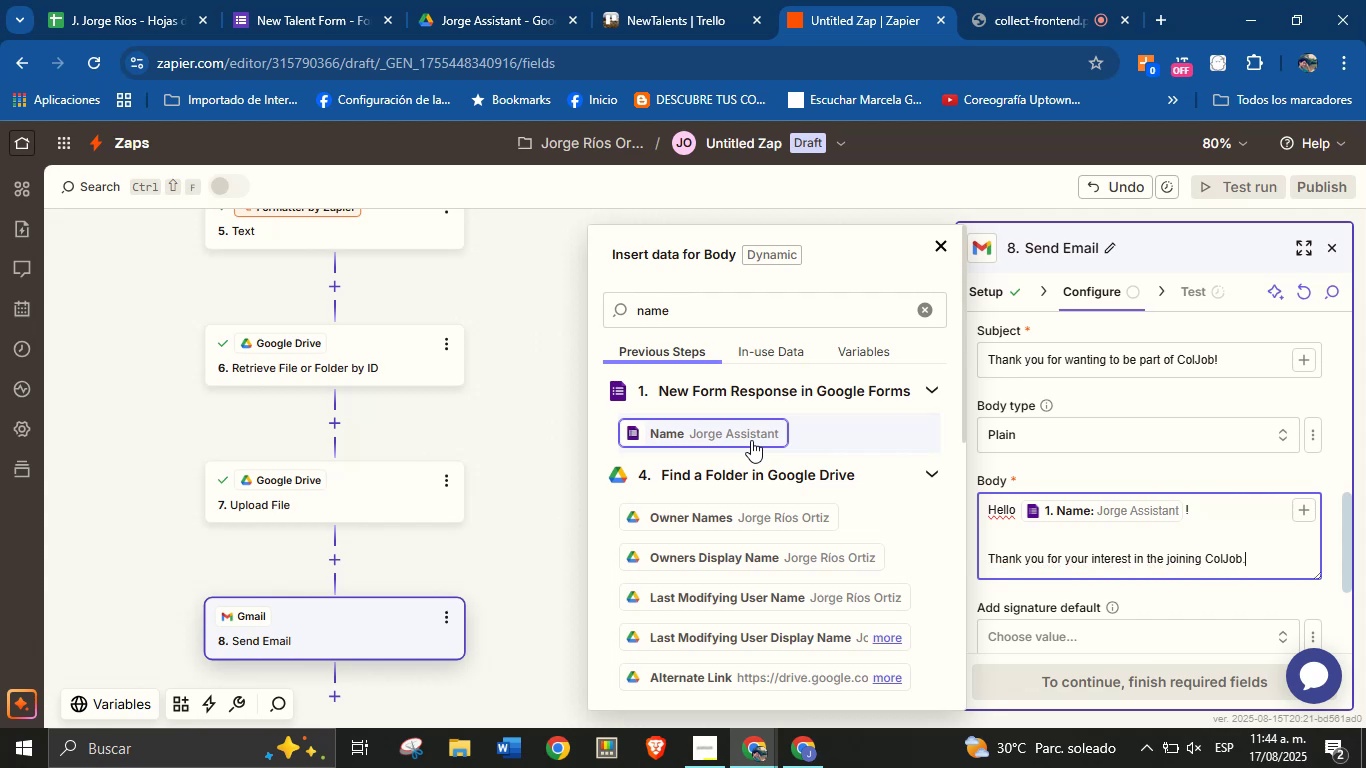 
key(Enter)
 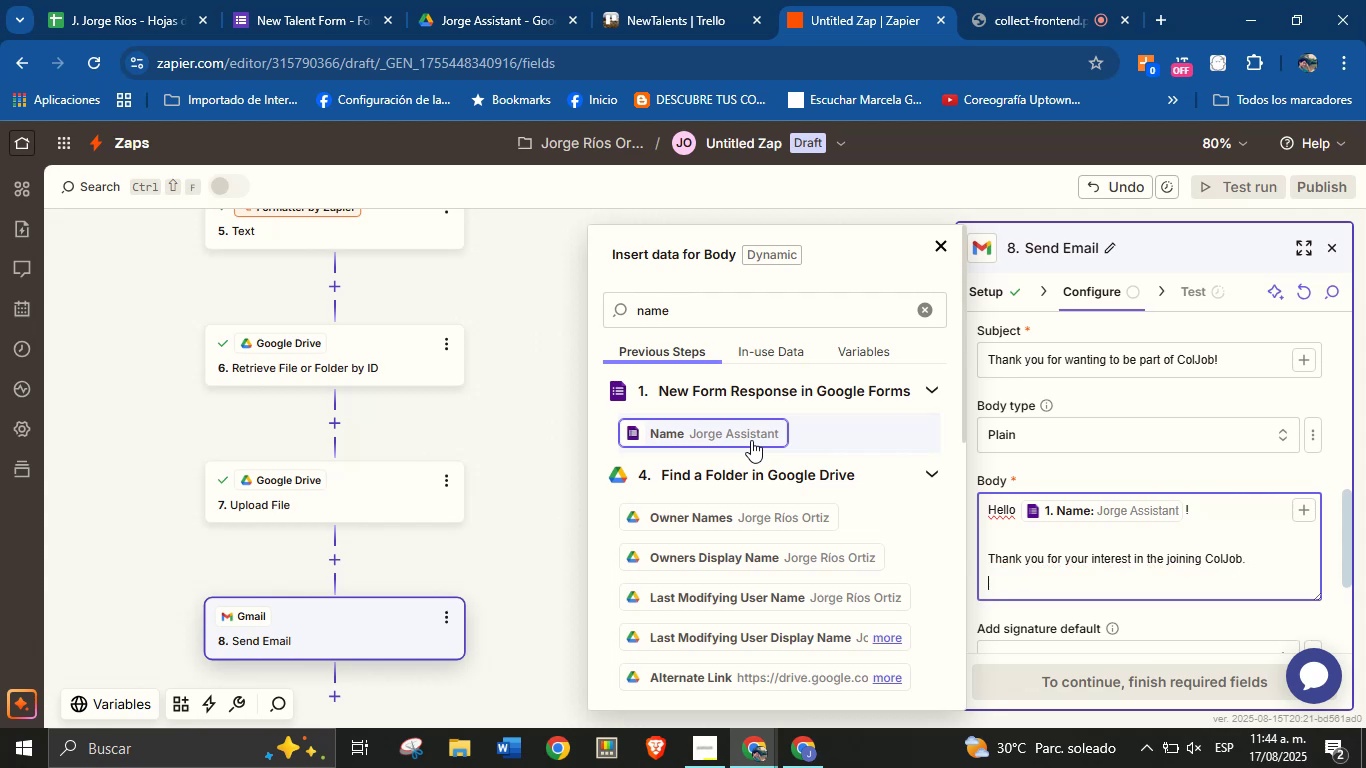 
type(We truly value your initiative ad)
key(Backspace)
type(nd are glad you want to be part of our talent netowkr.)
 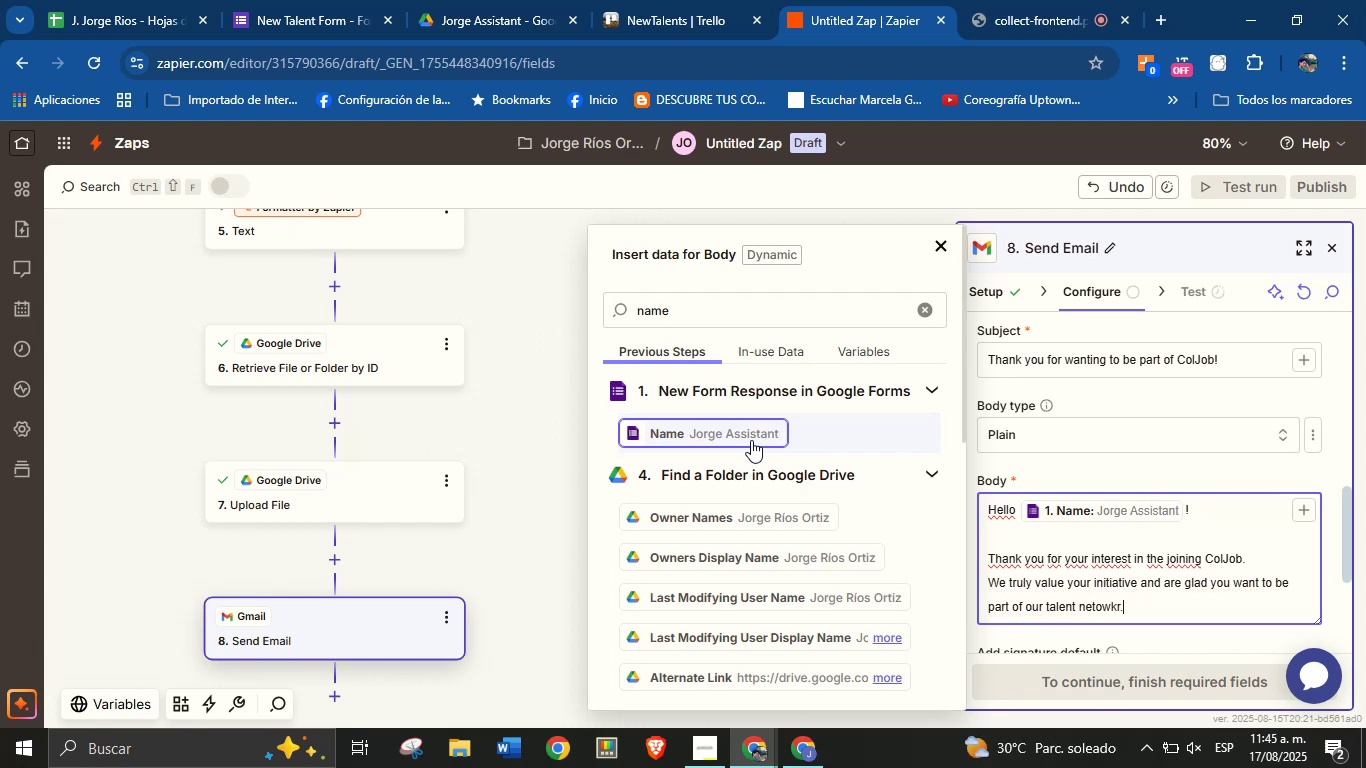 
key(Enter)
 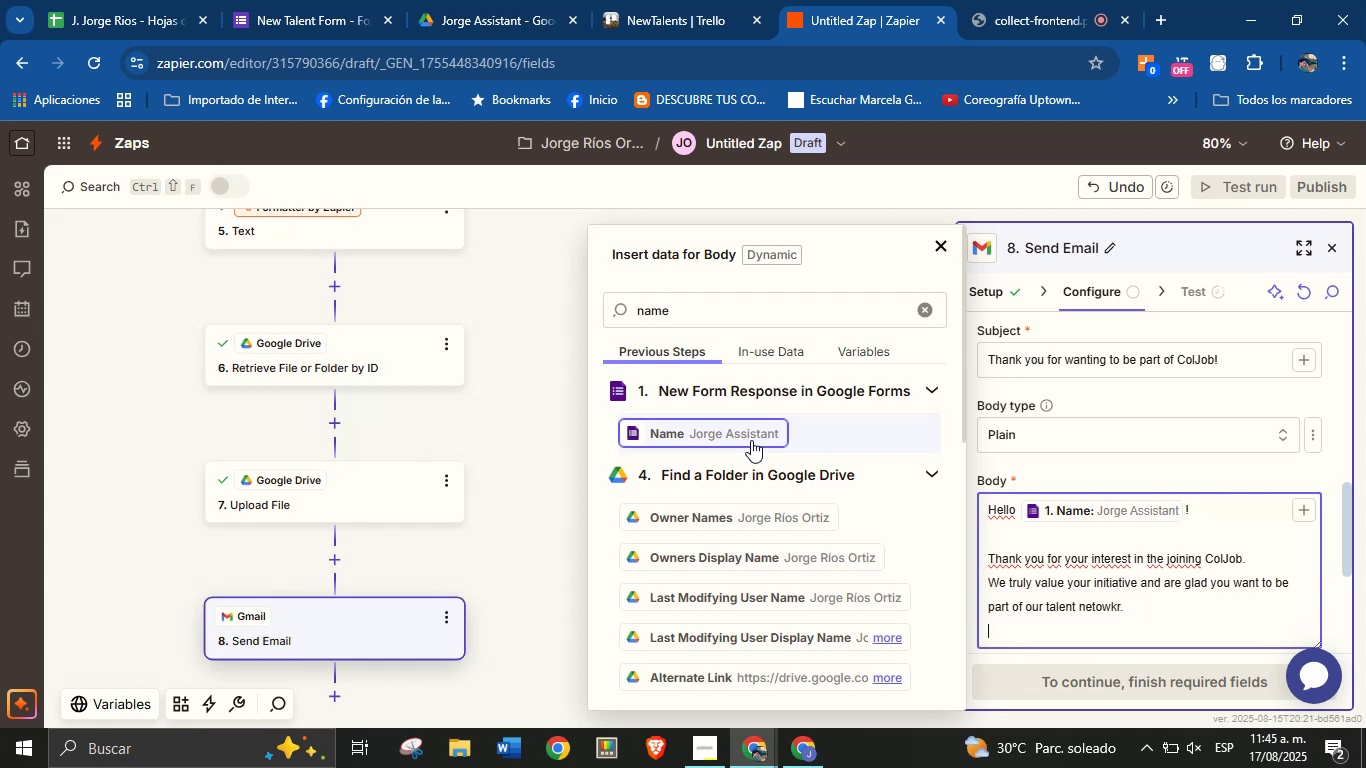 
key(Backspace)
key(Backspace)
key(Backspace)
key(Backspace)
key(Backspace)
type(rk)
key(Backspace)
key(Backspace)
key(Backspace)
type(work.)
 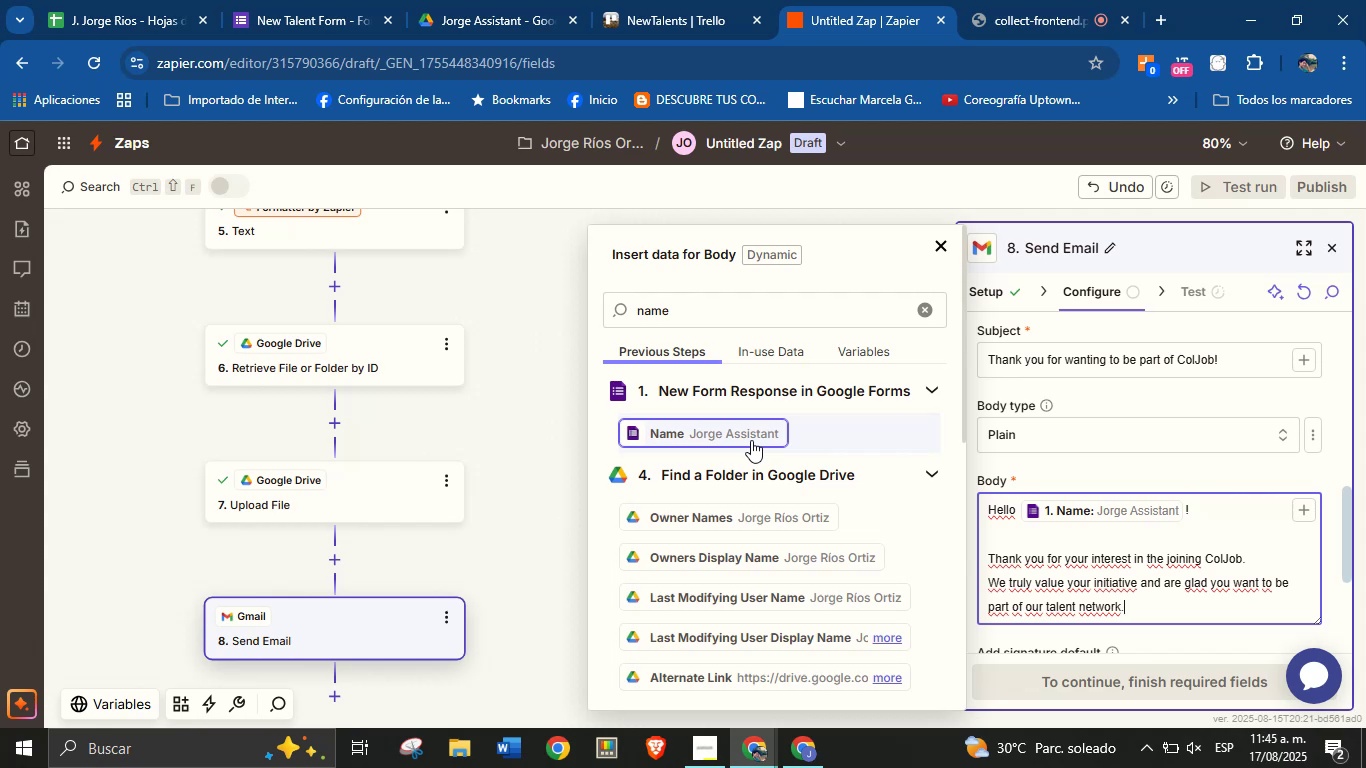 
type( W[)
key(Backspace)
type(e[ll be in touch with t)
key(Backspace)
type(you soon regarding the next steps.)
 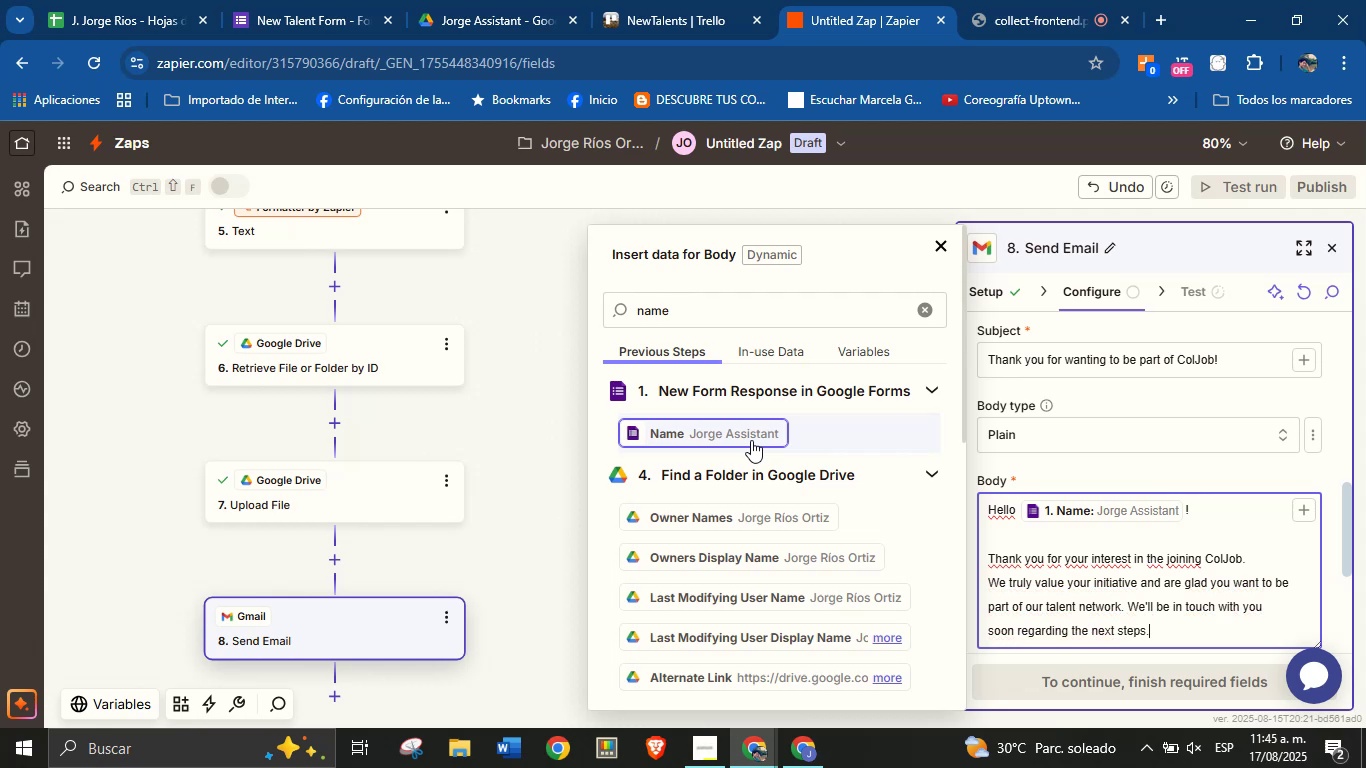 
key(Enter)
 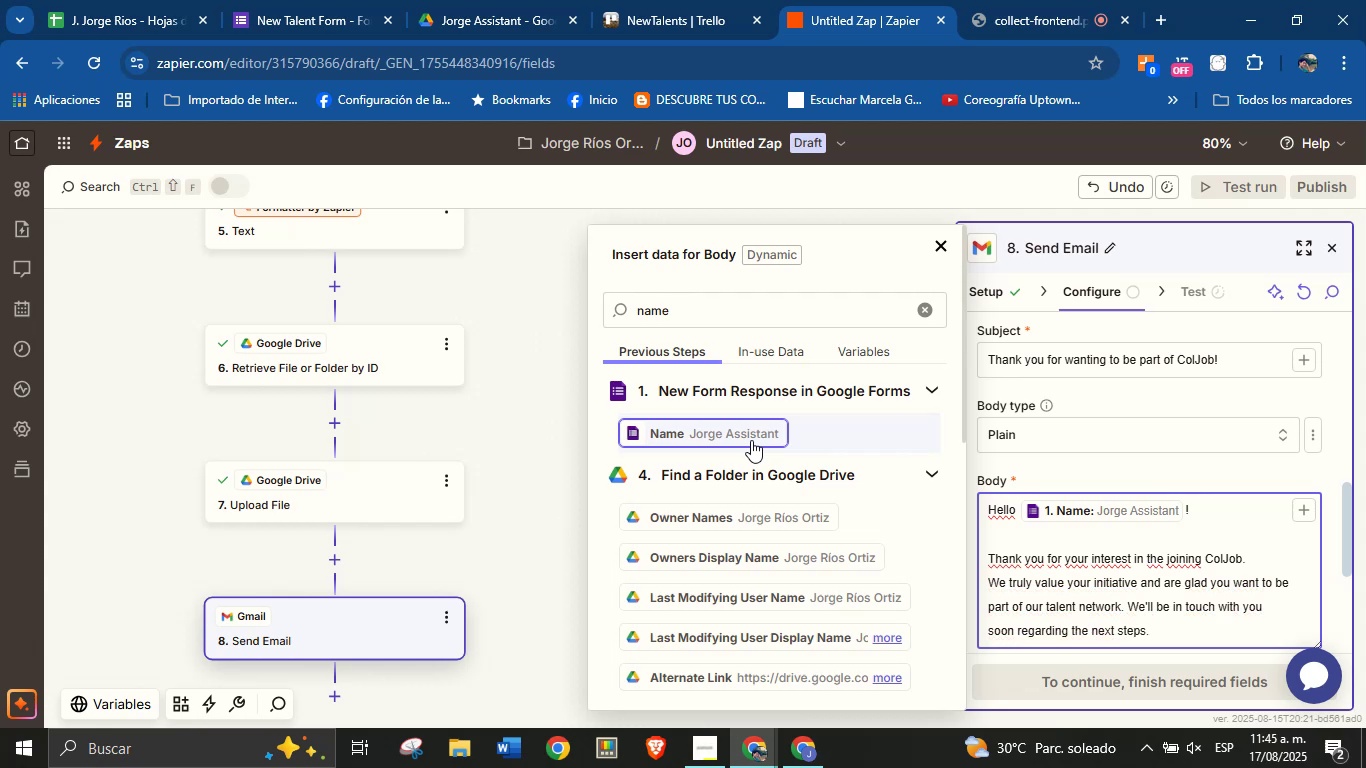 
key(Enter)
 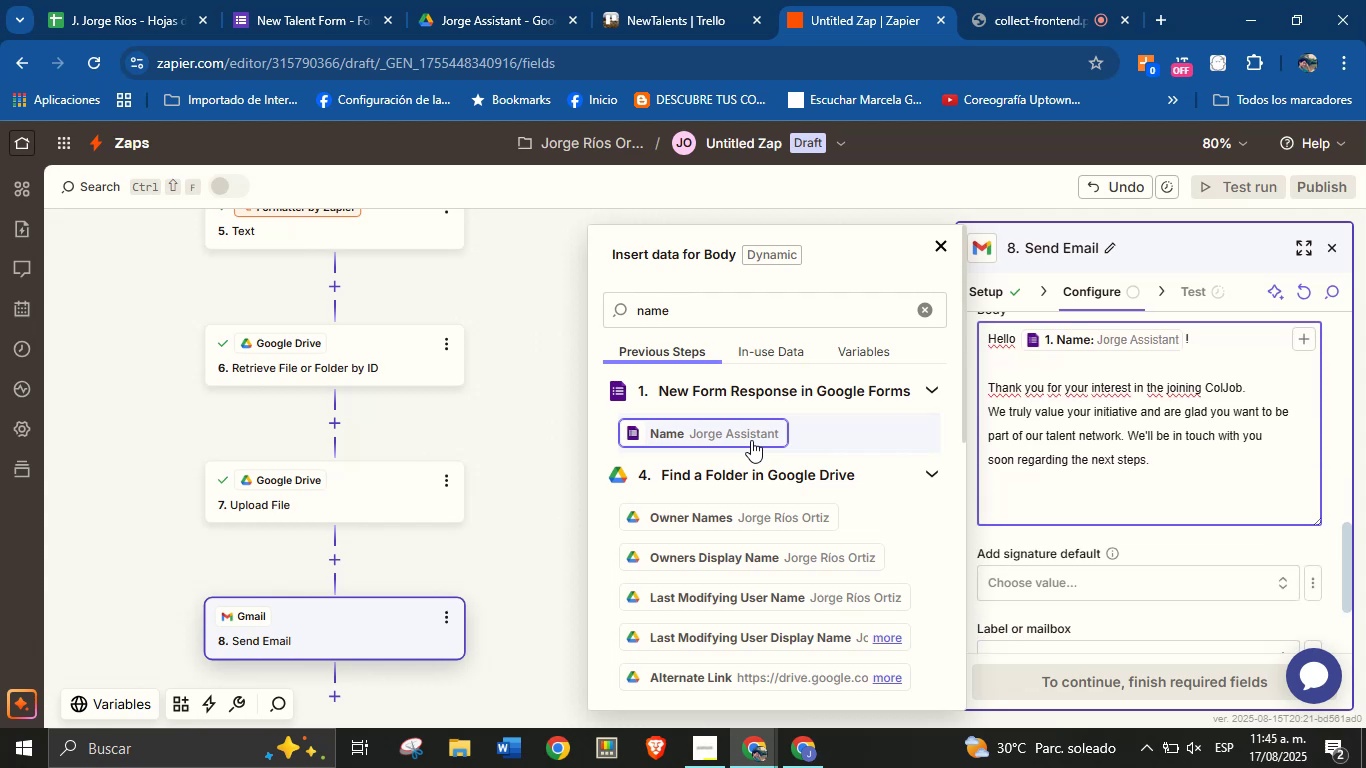 
type(Best regards,)
 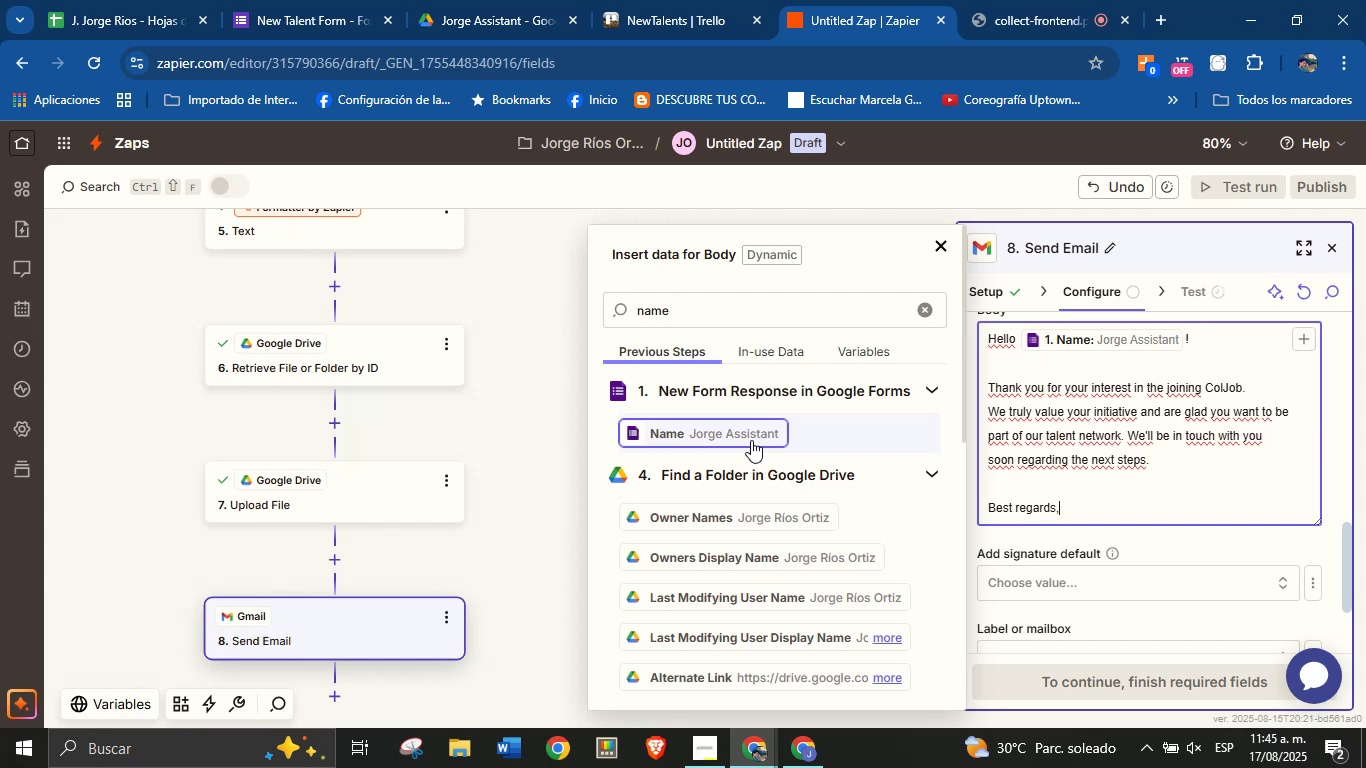 
key(Enter)
 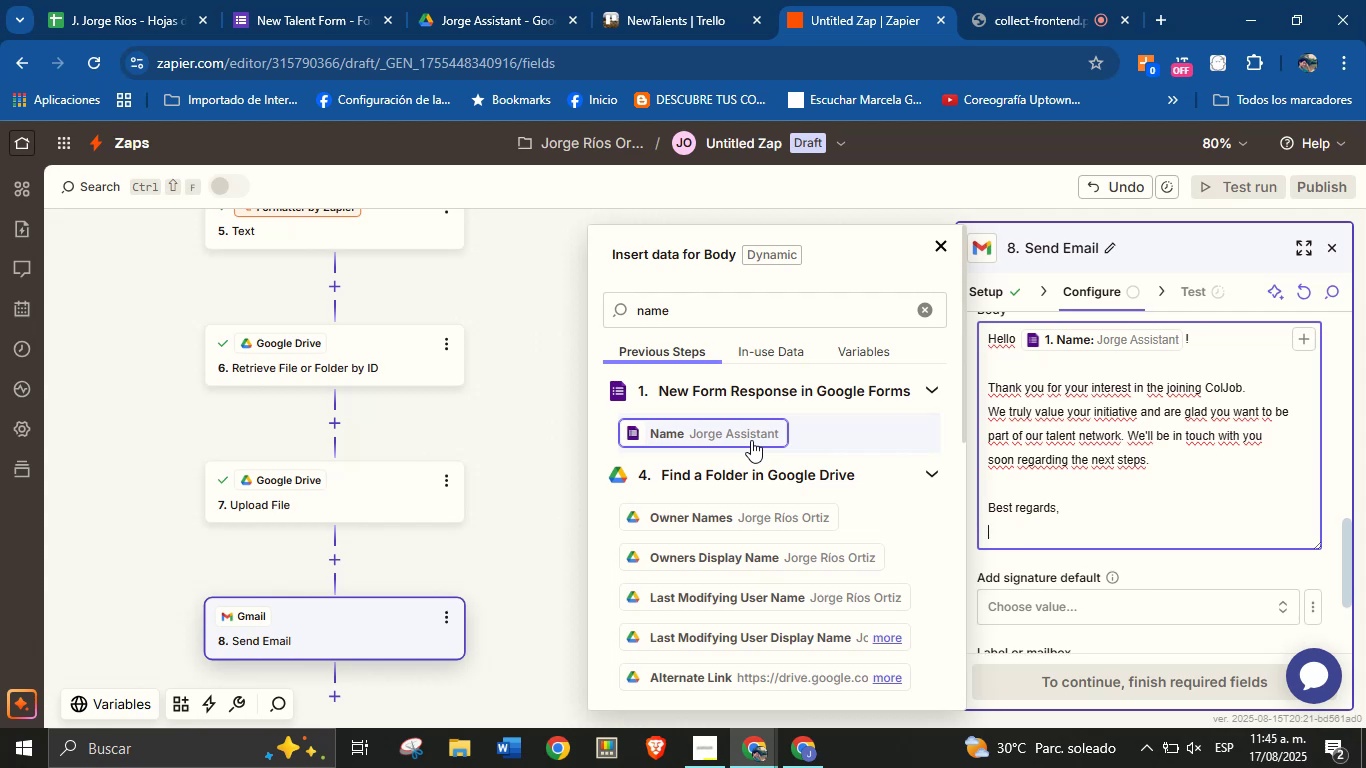 
type(ColJob Team Solutions)
 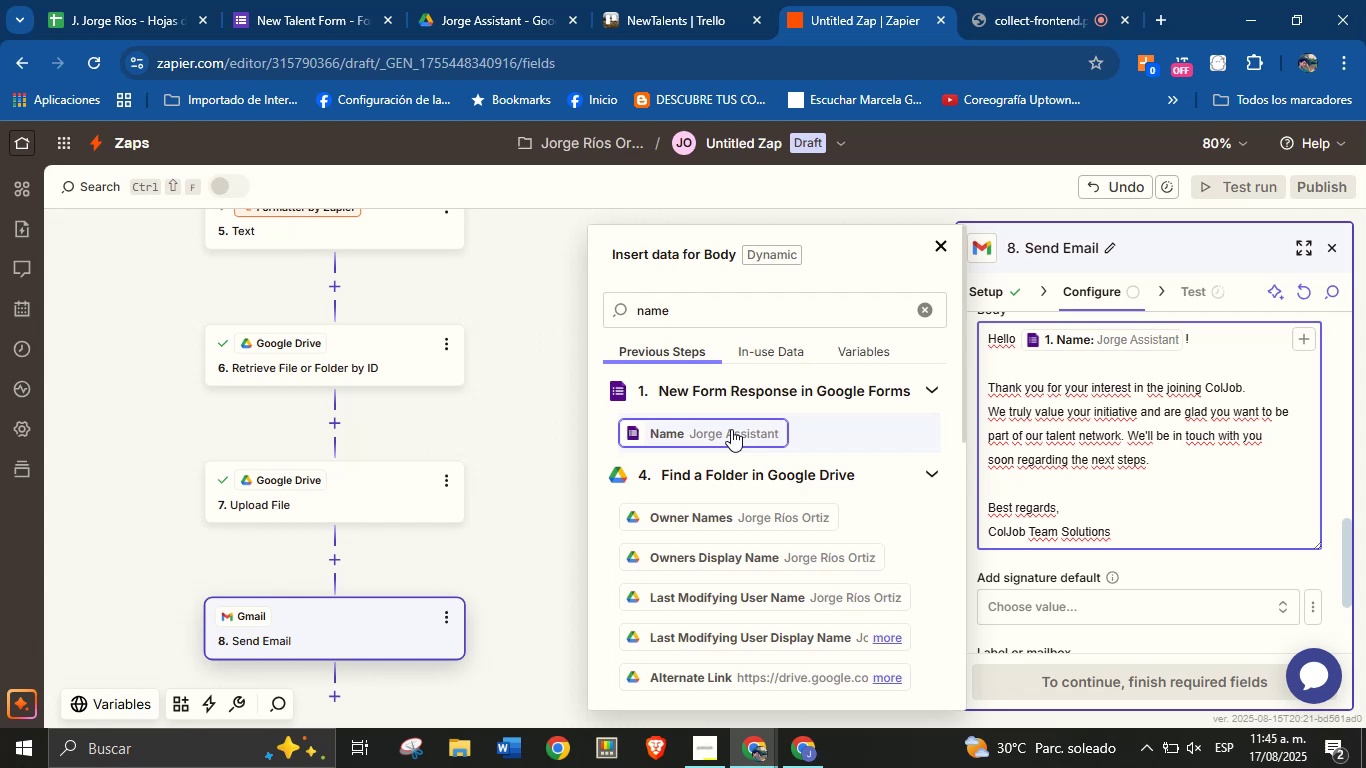 
wait(16.35)
 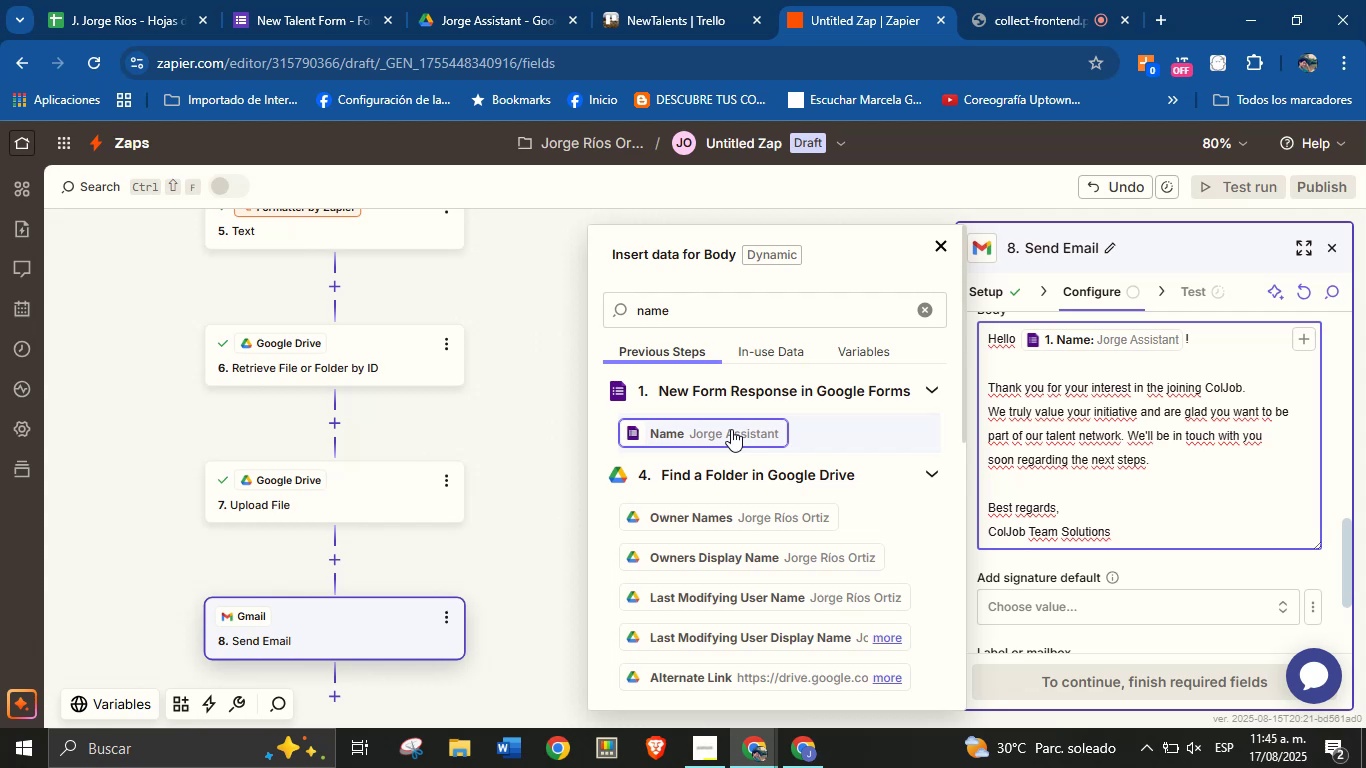 
left_click([1157, 573])
 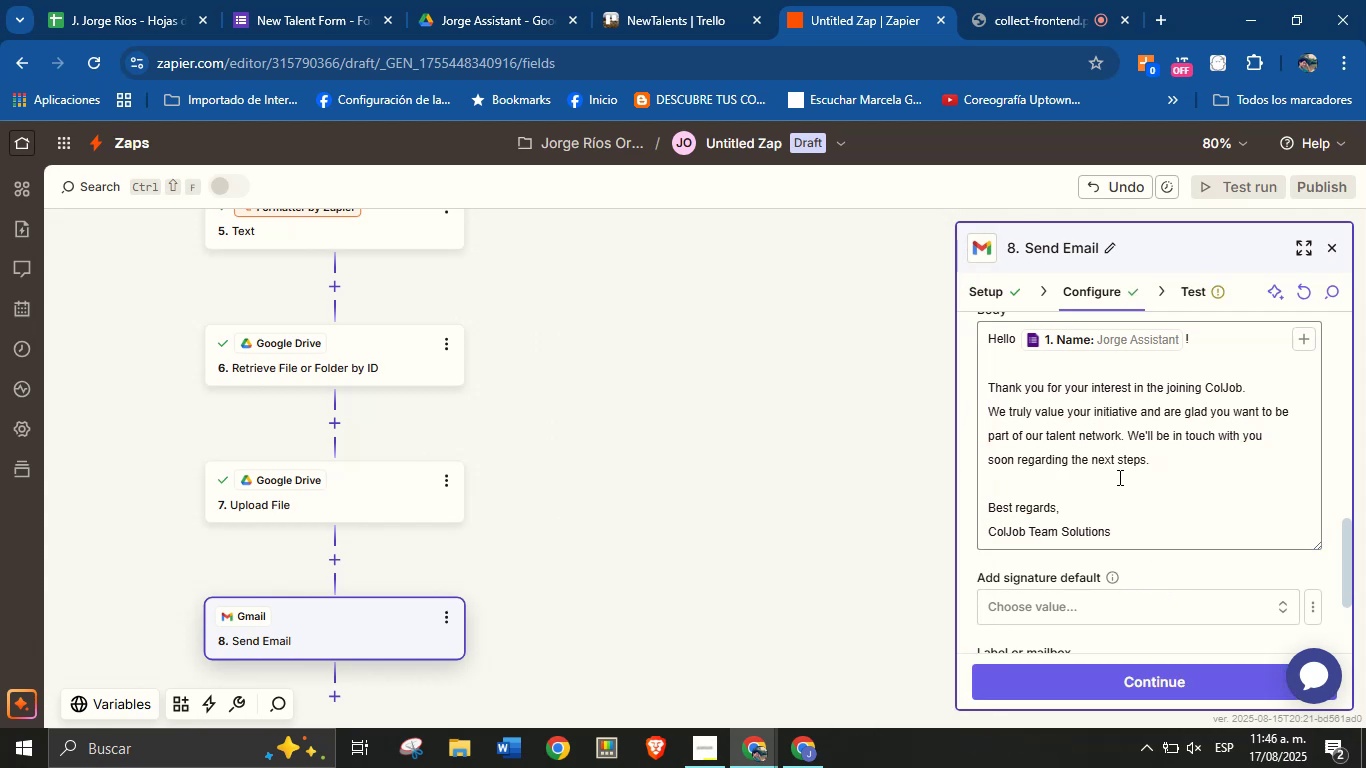 
scroll: coordinate [1123, 493], scroll_direction: down, amount: 5.0
 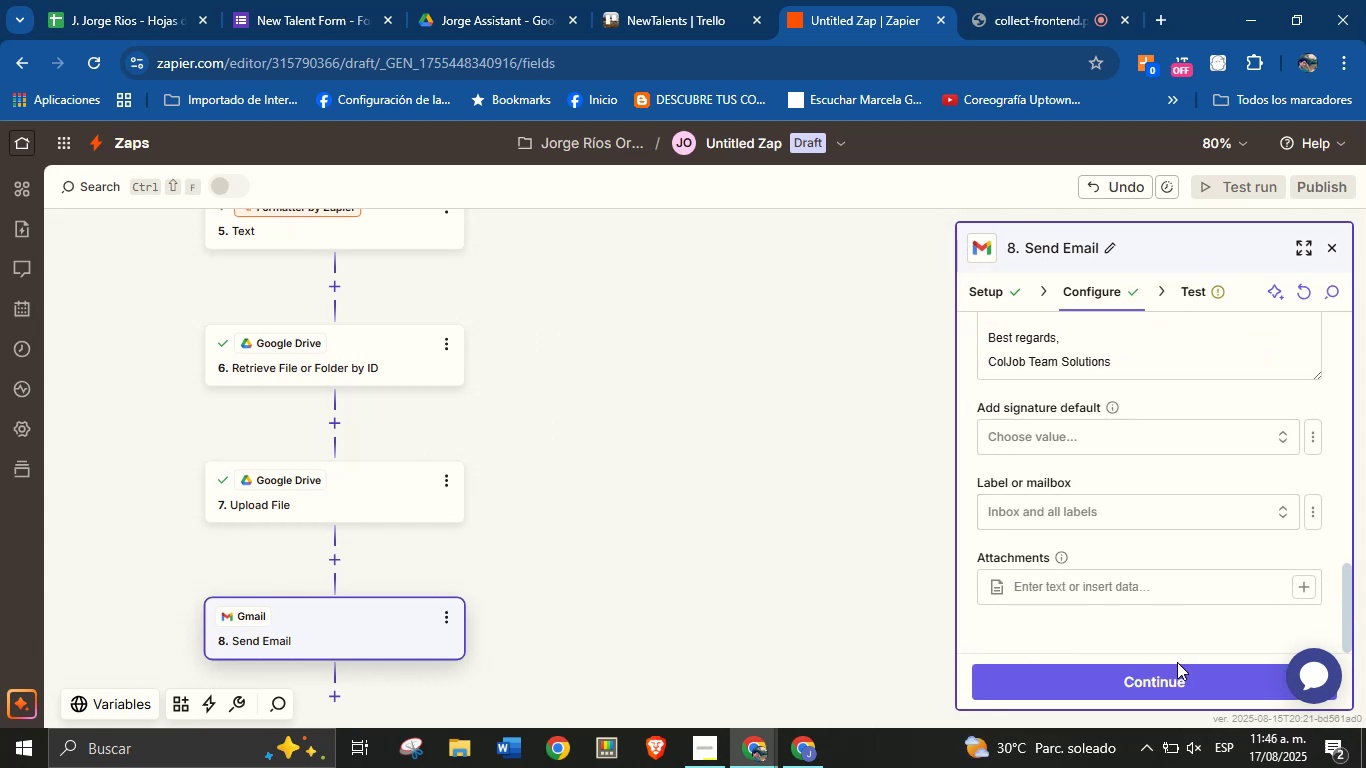 
left_click([1178, 666])
 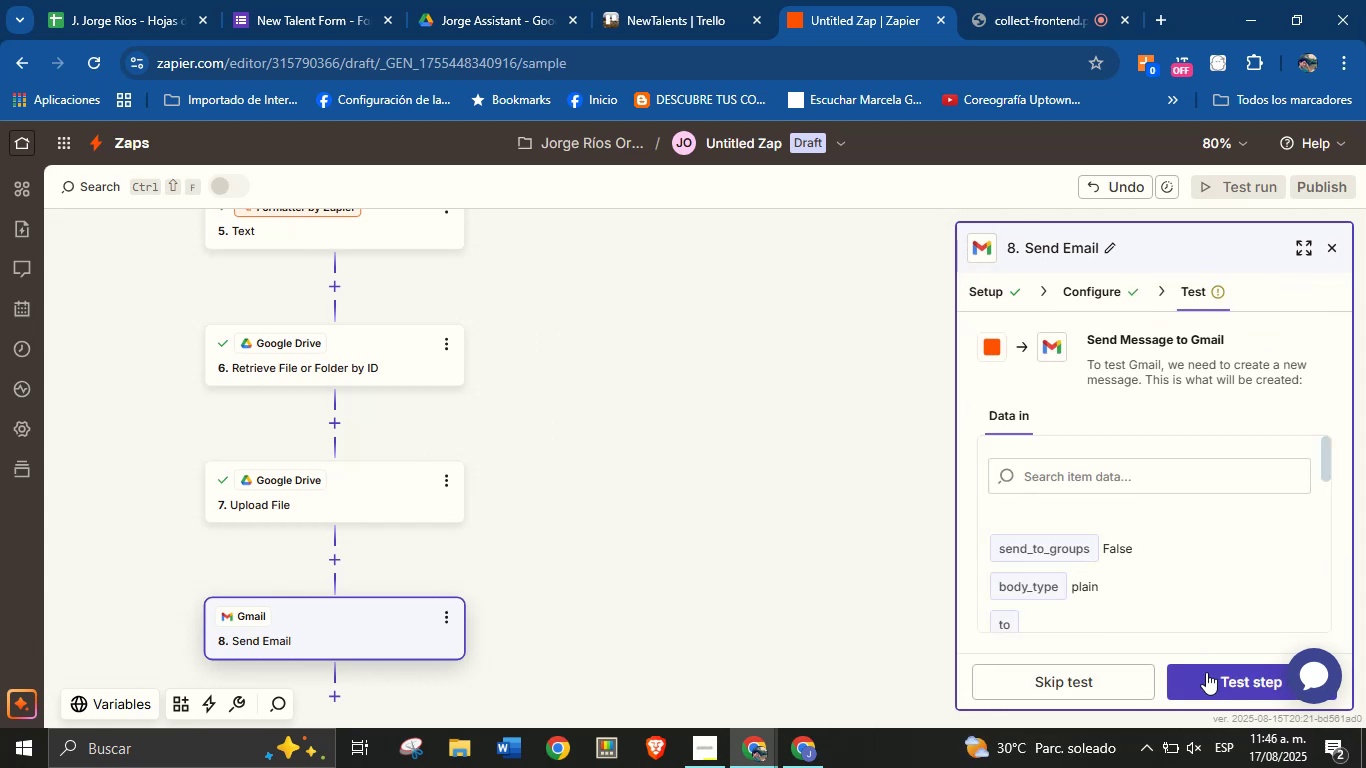 
left_click([1204, 672])
 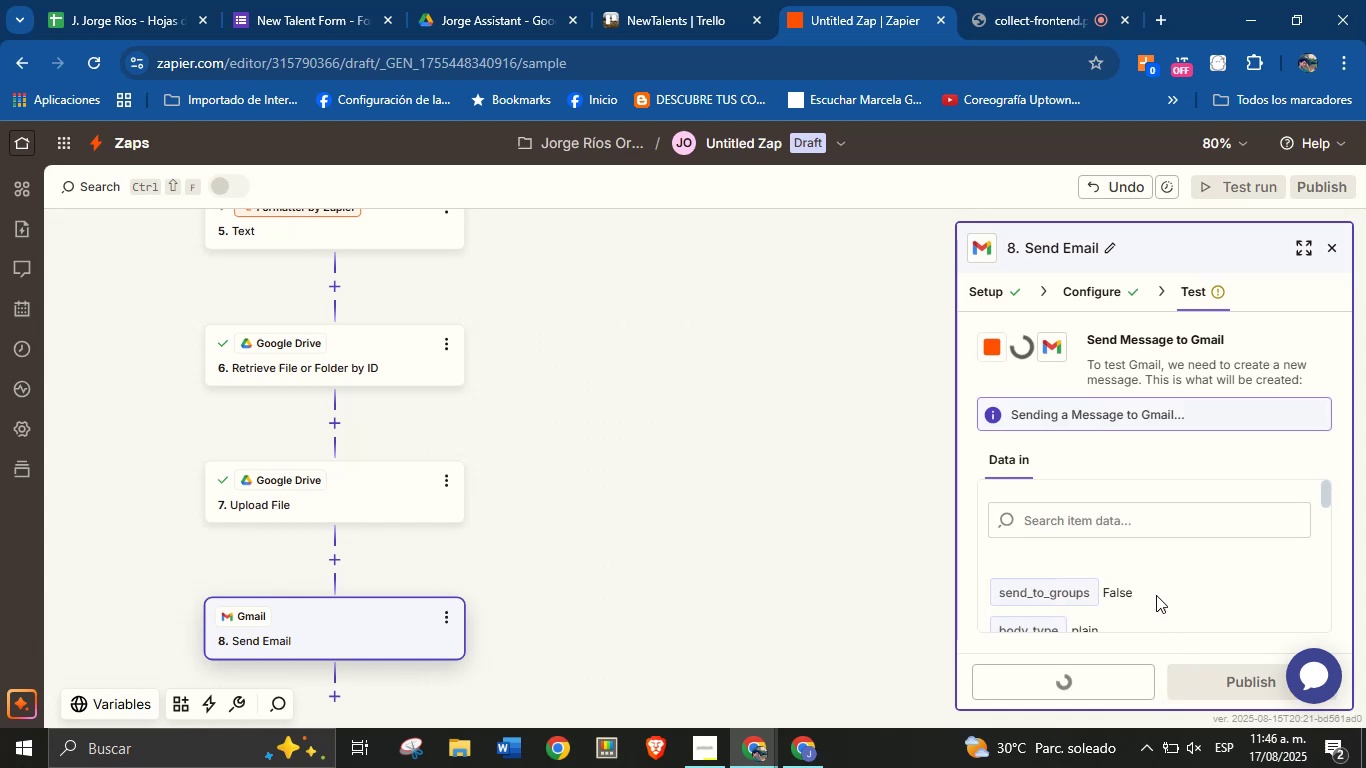 
left_click_drag(start_coordinate=[769, 636], to_coordinate=[758, 555])
 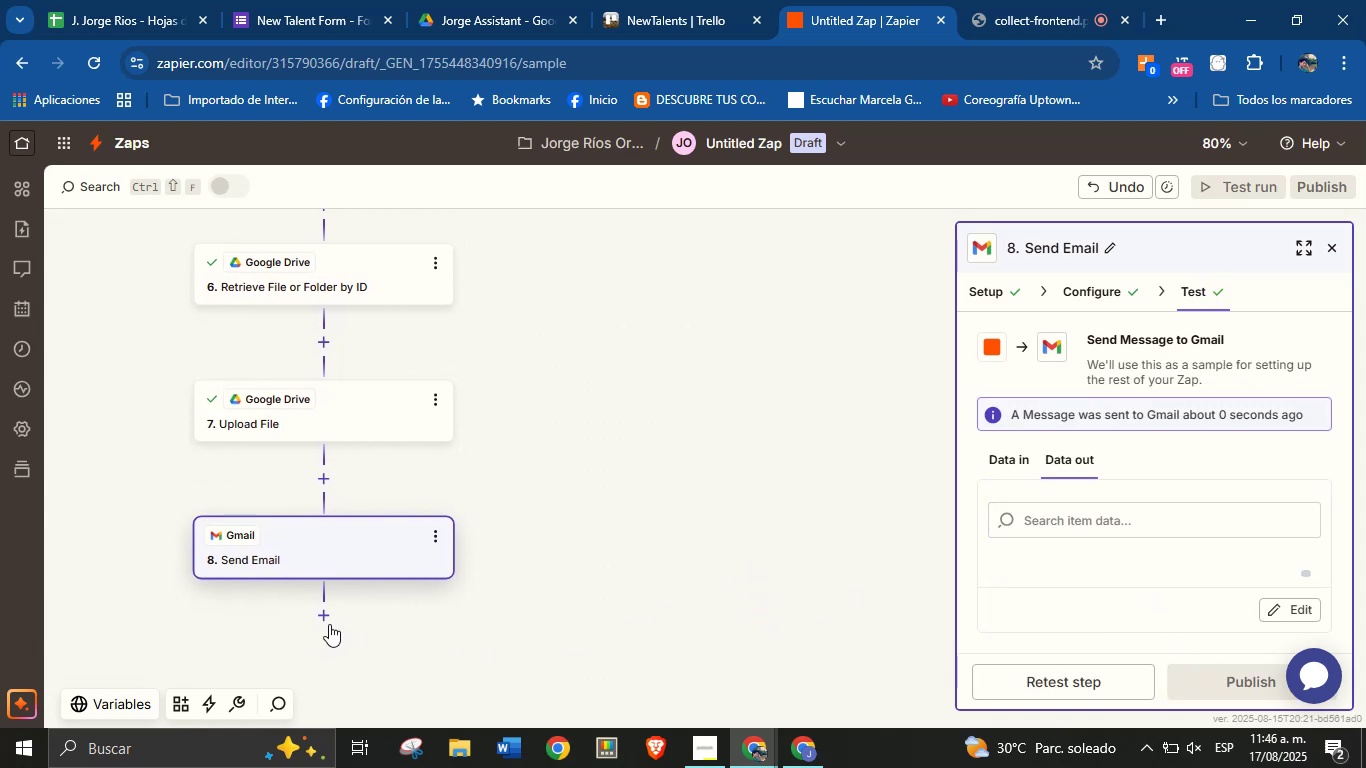 
left_click([329, 619])
 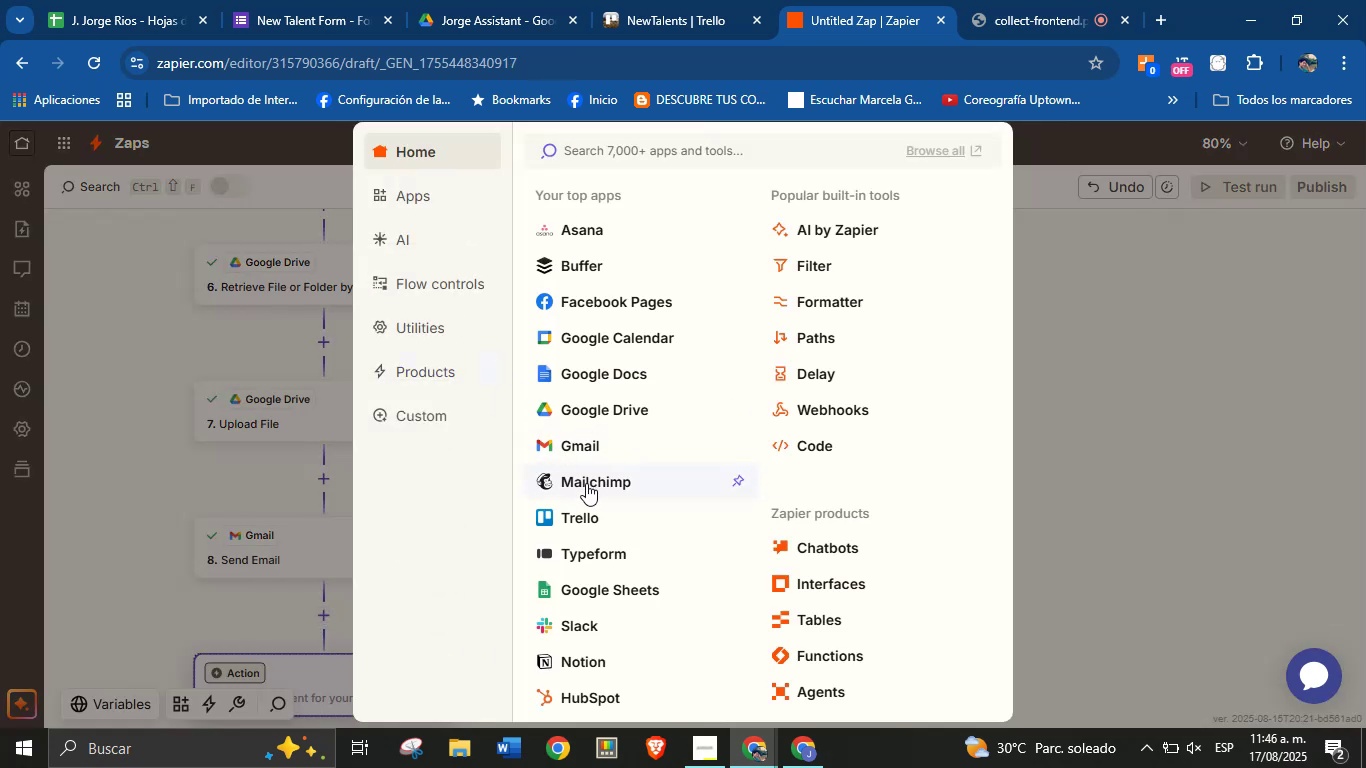 
left_click([604, 628])
 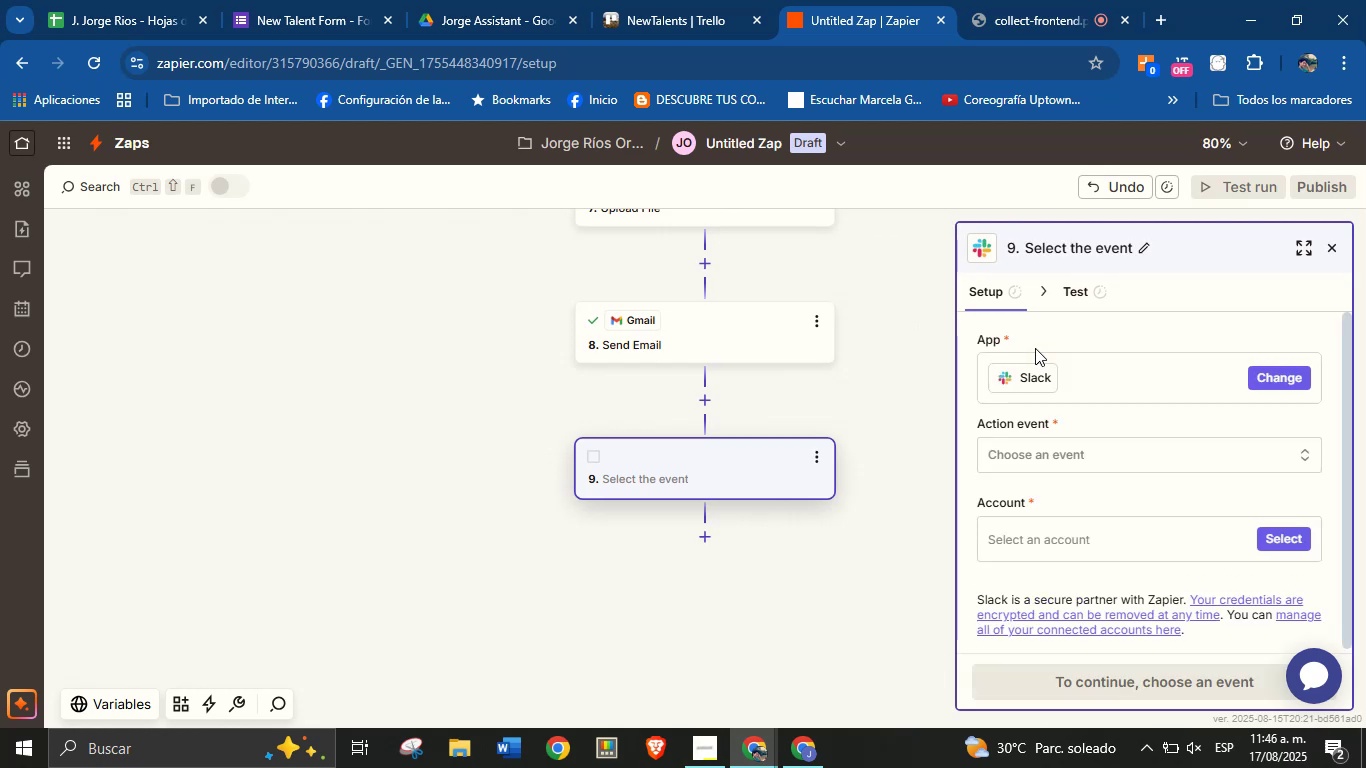 
left_click([1138, 448])
 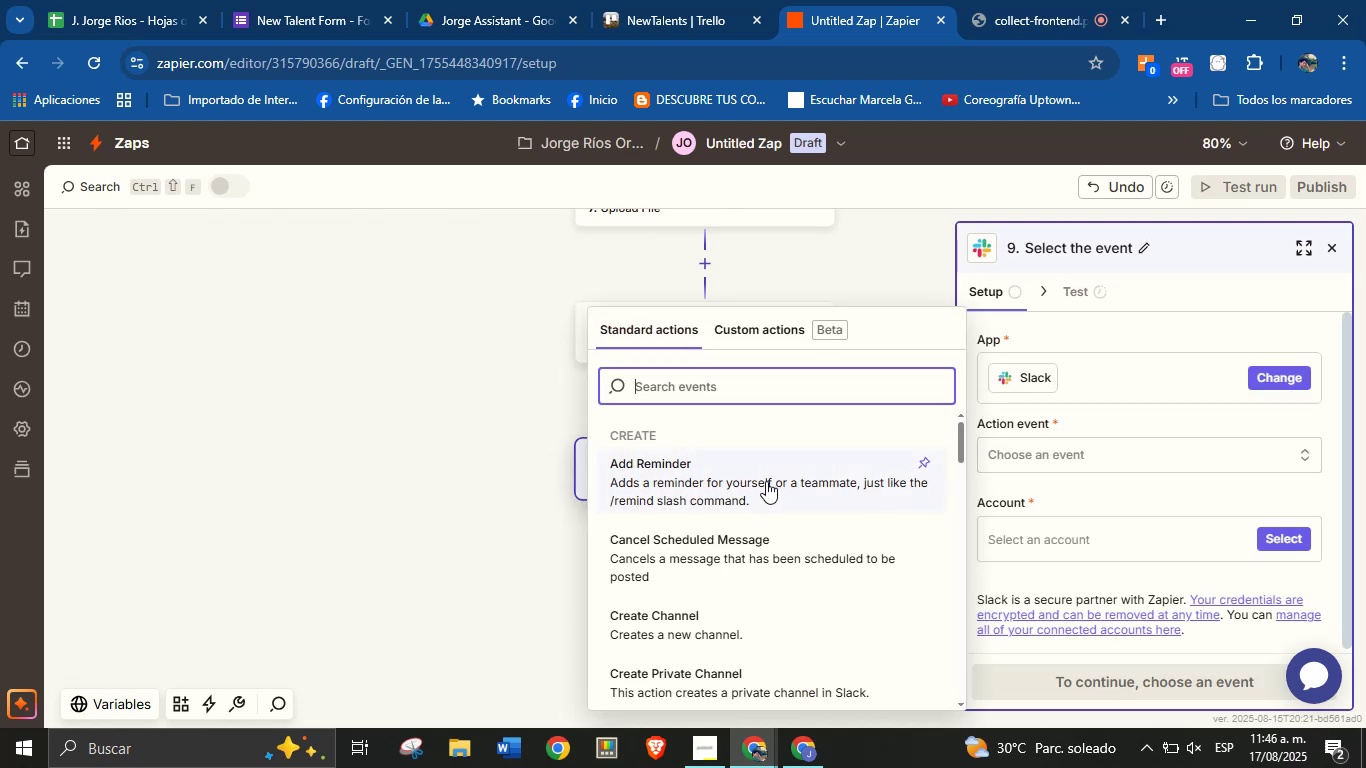 
type(snd)
 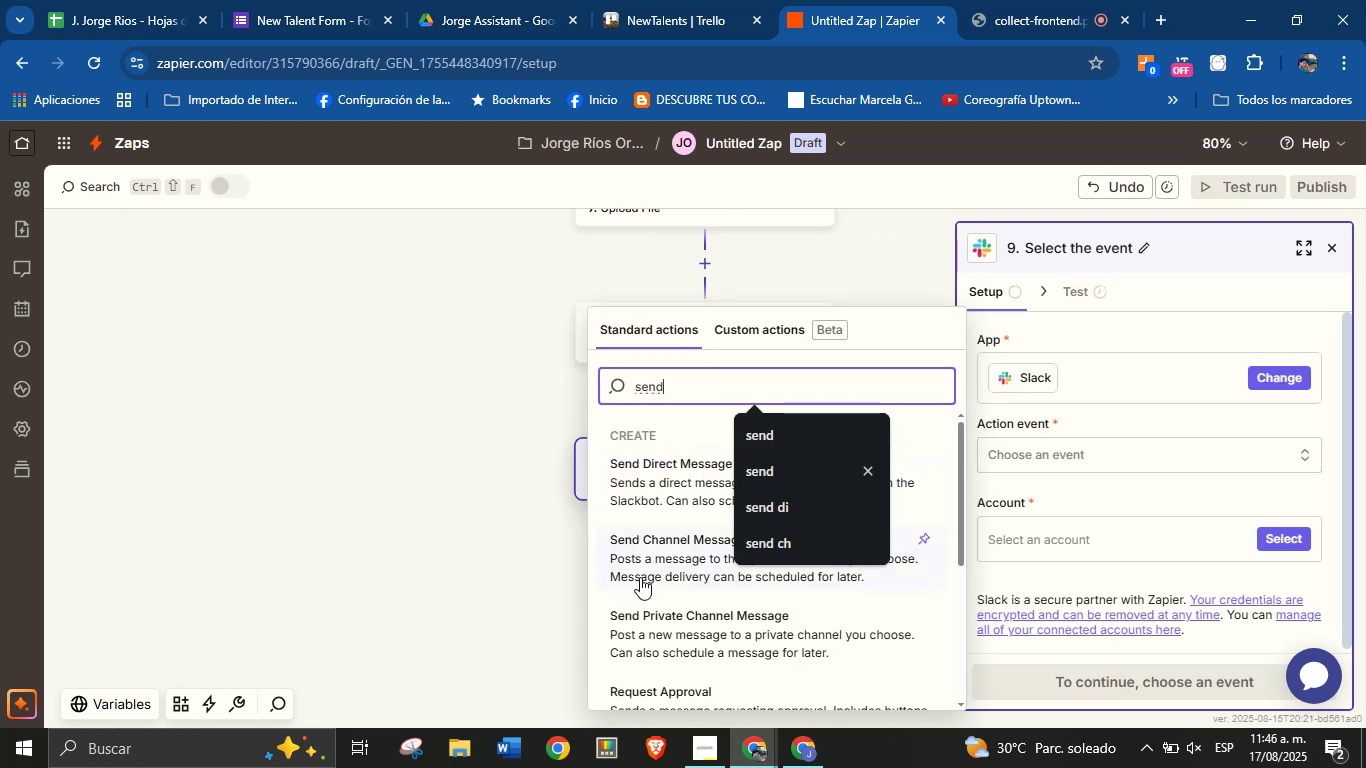 
left_click([649, 563])
 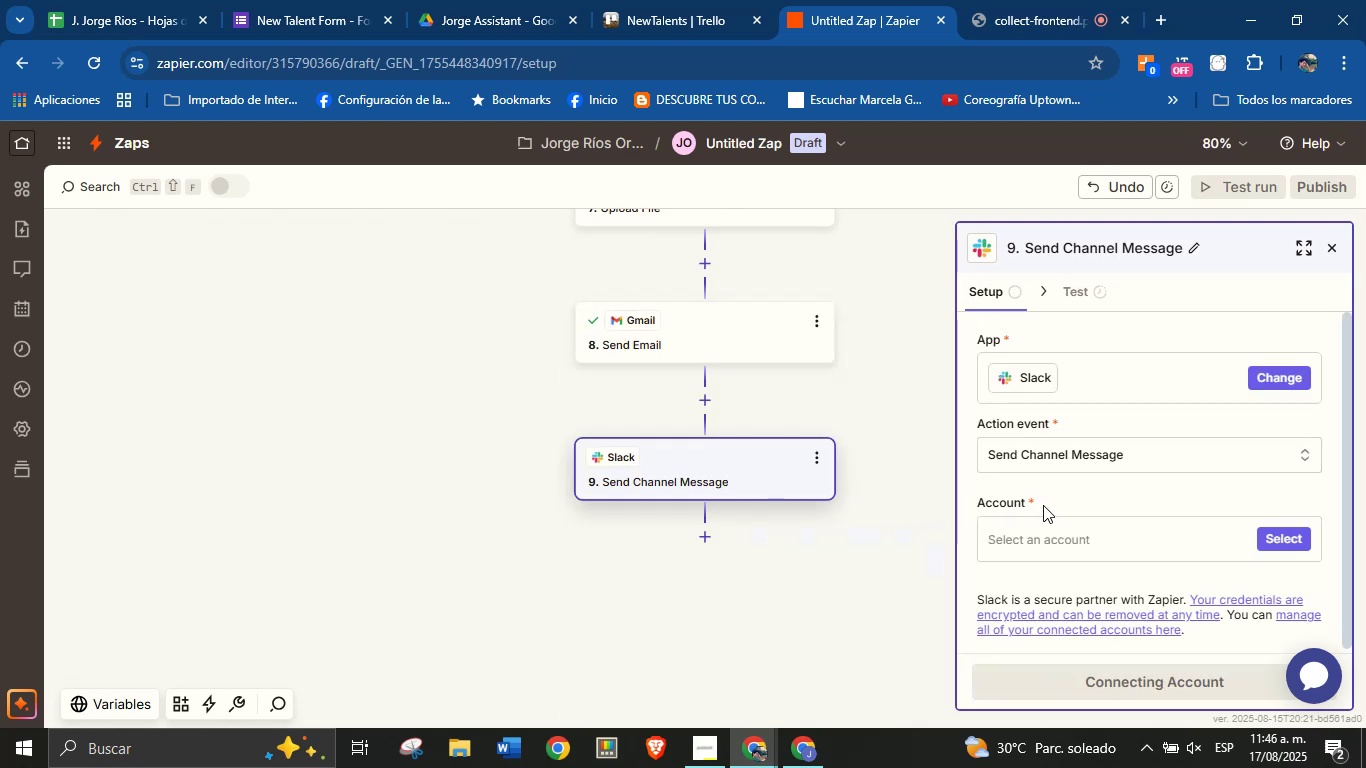 
left_click([1055, 496])
 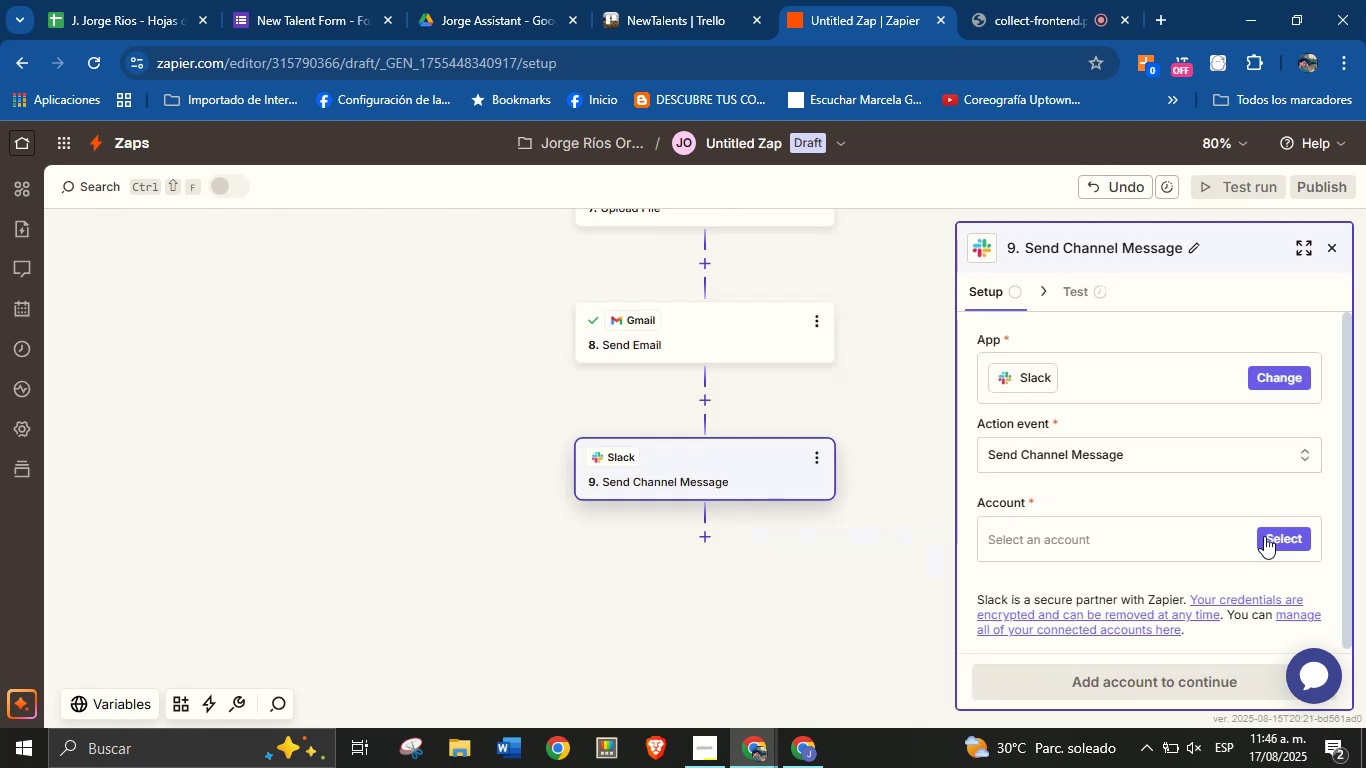 
left_click([1292, 537])
 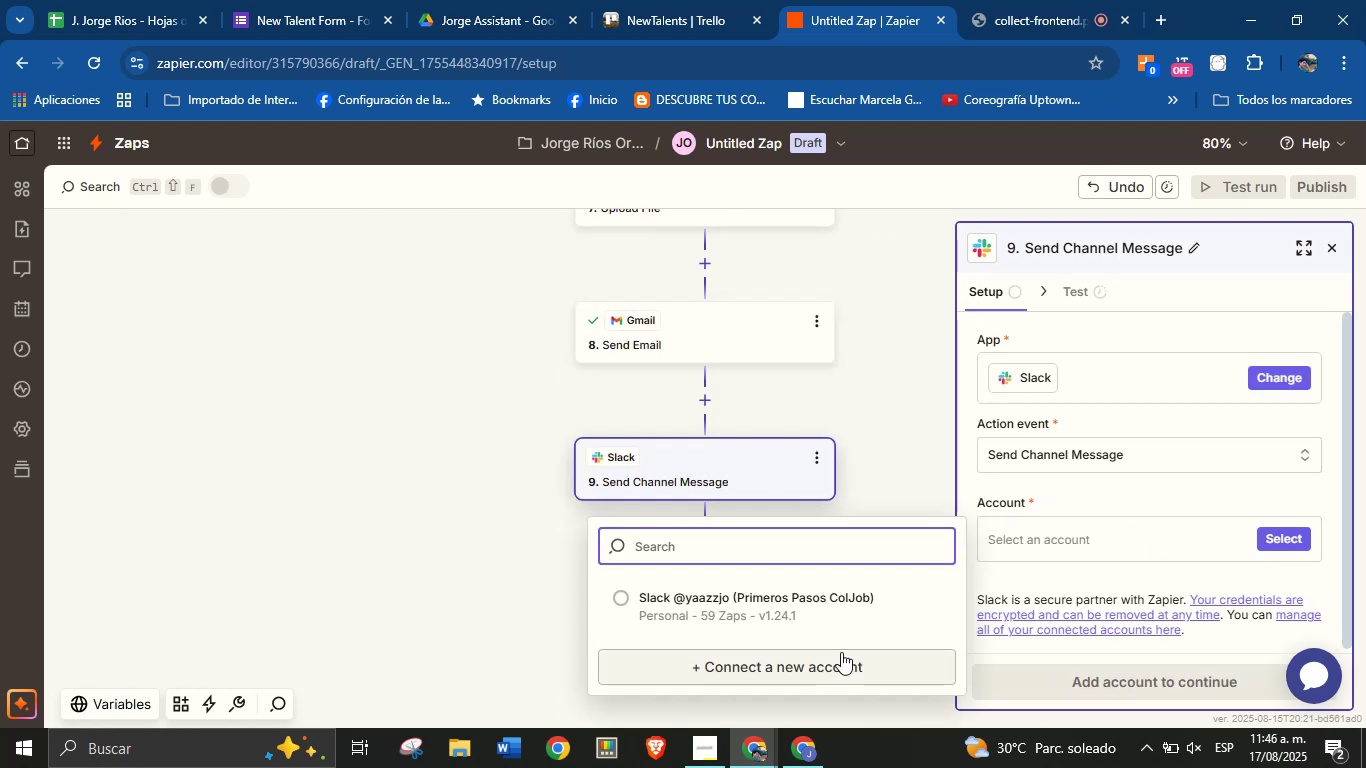 
left_click([803, 607])
 